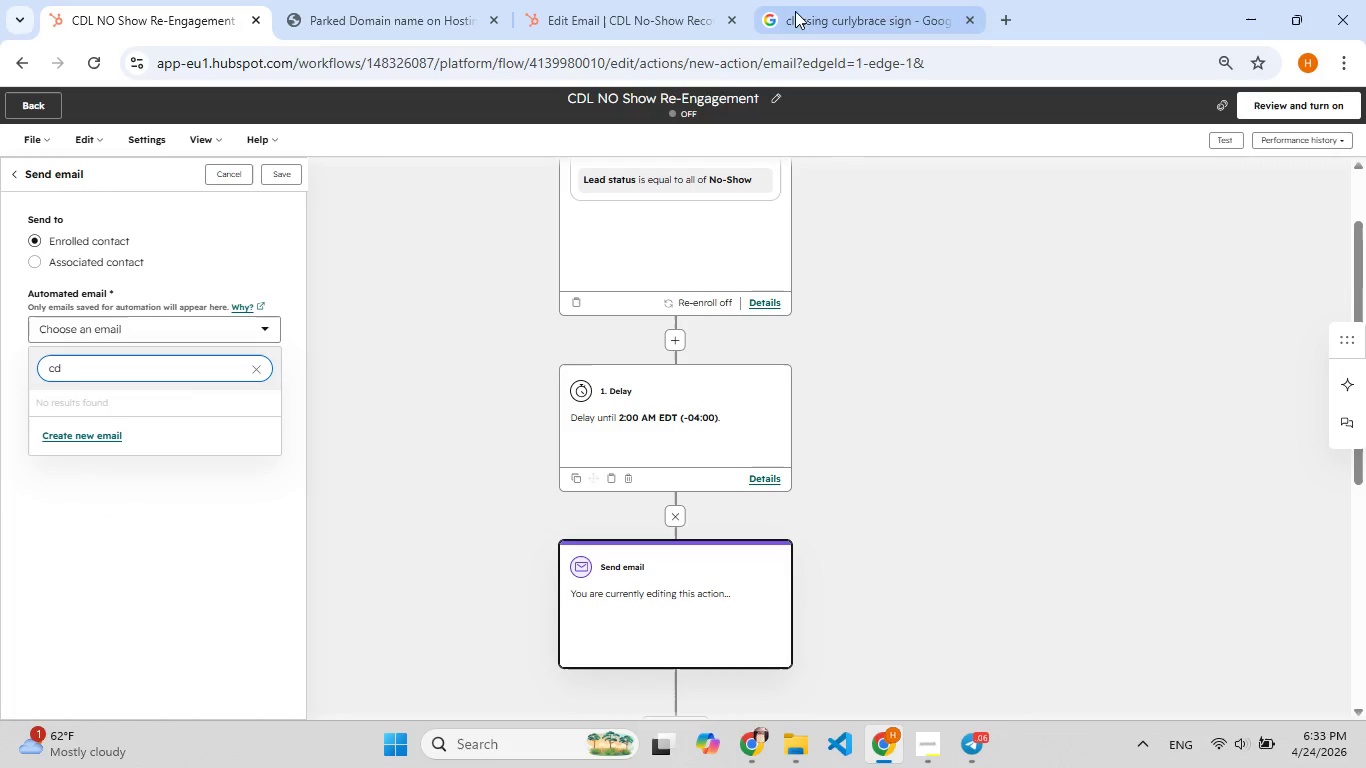 
left_click([660, 0])
 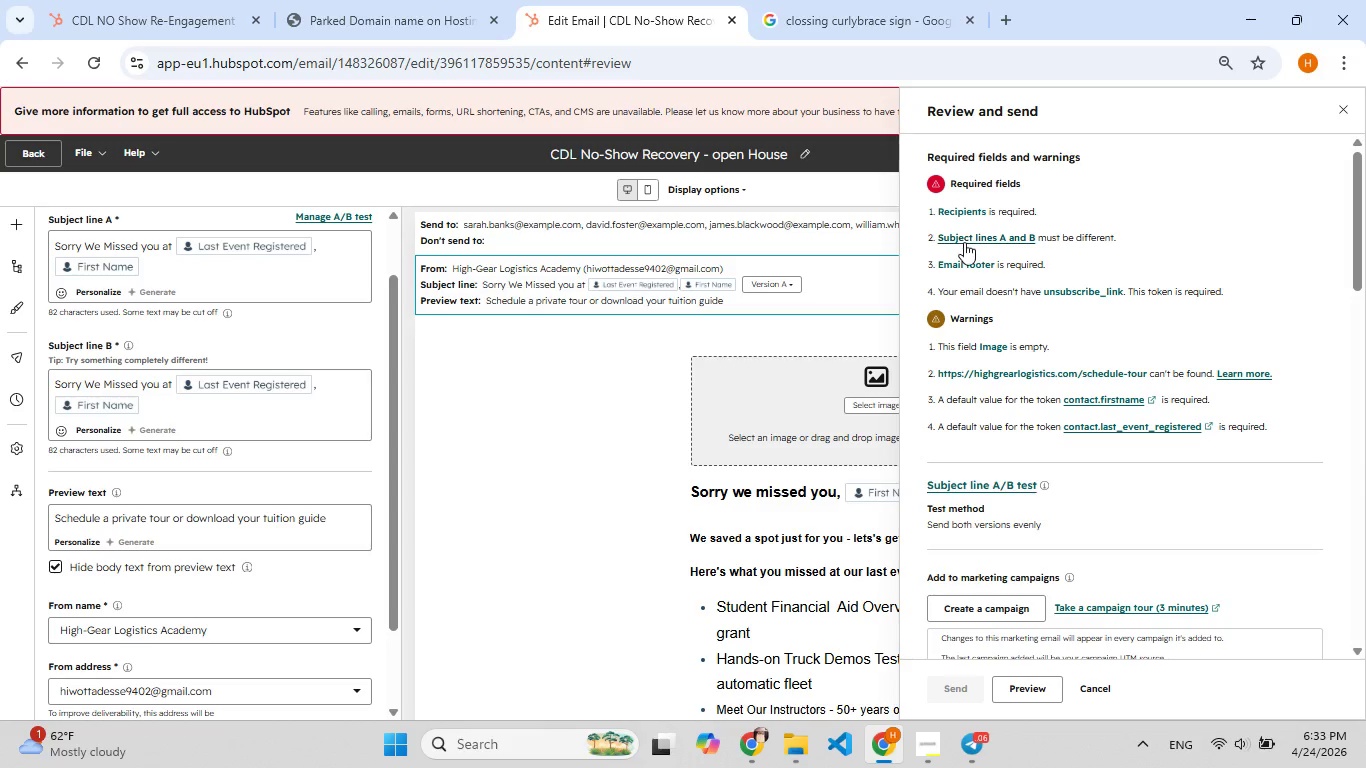 
wait(27.64)
 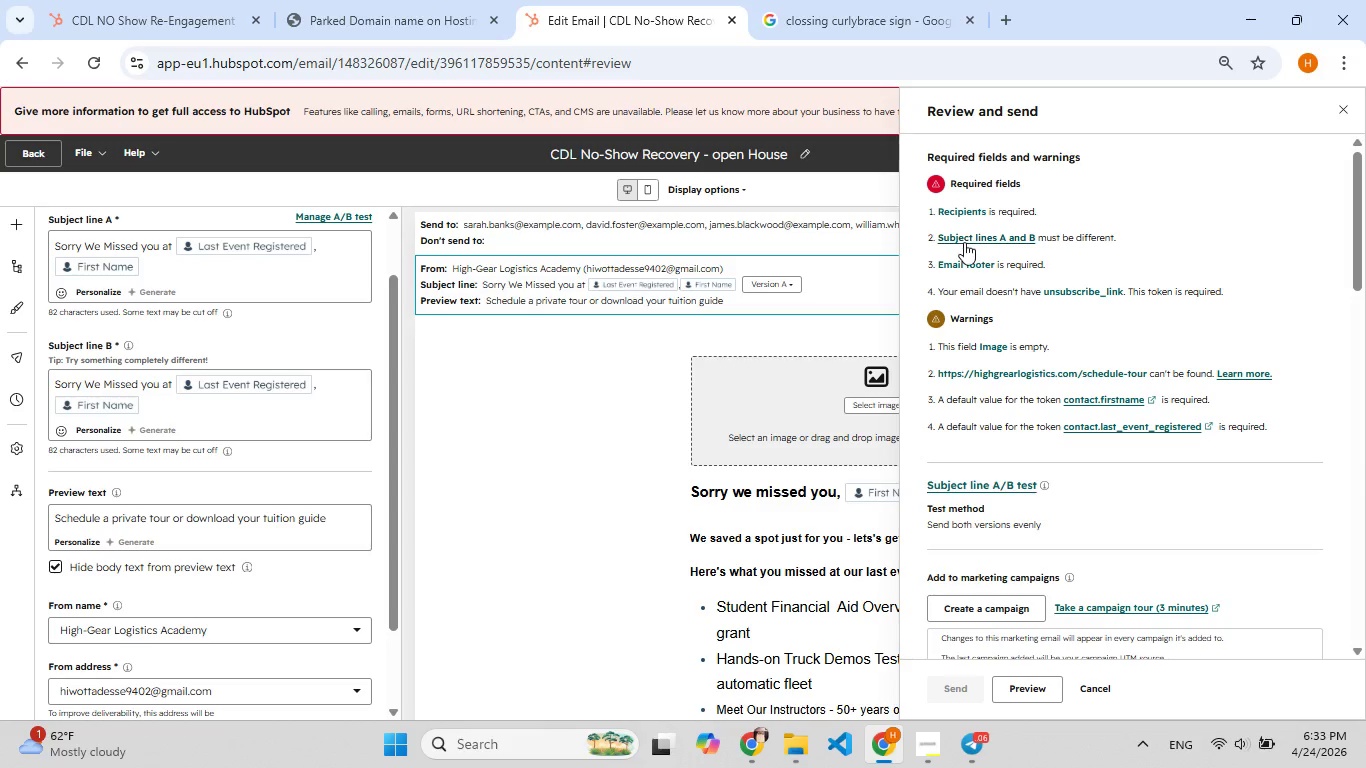 
left_click([324, 220])
 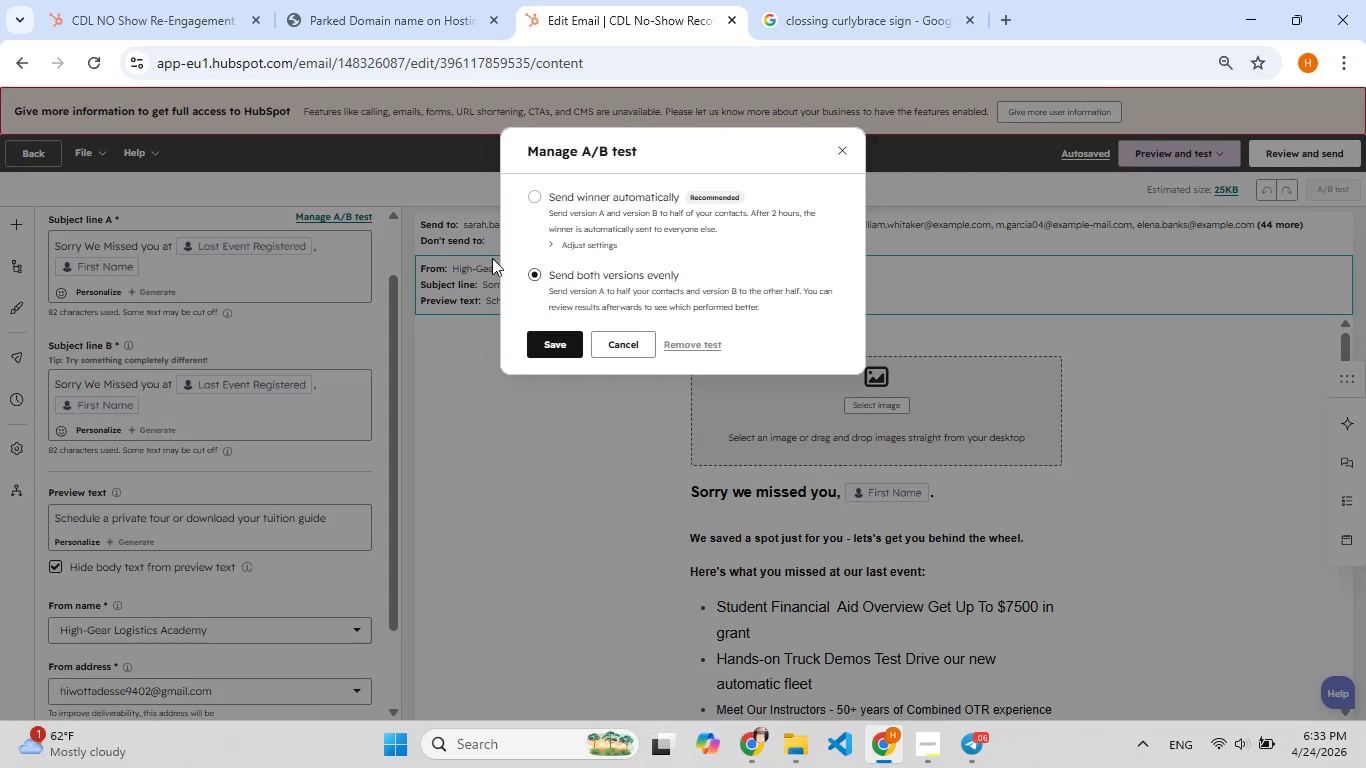 
scroll: coordinate [558, 270], scroll_direction: down, amount: 4.0
 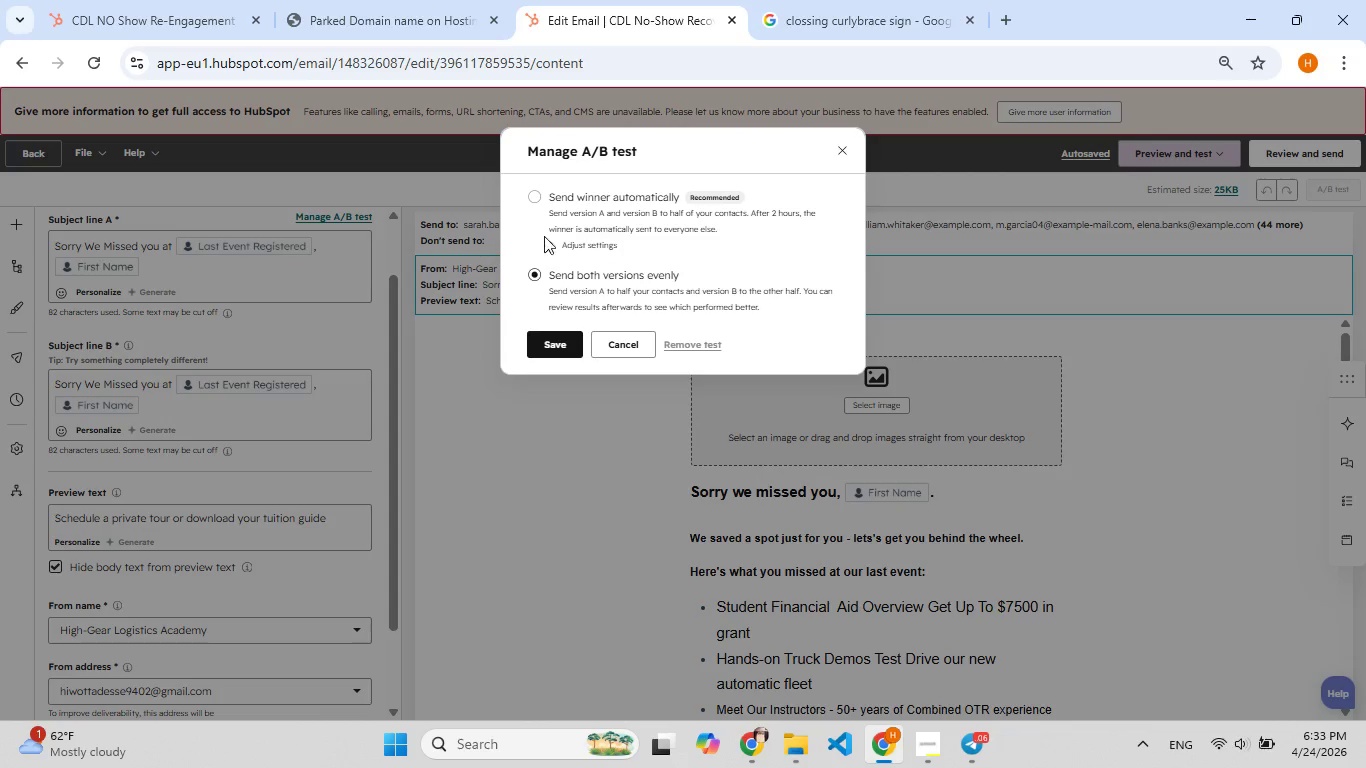 
left_click([551, 219])
 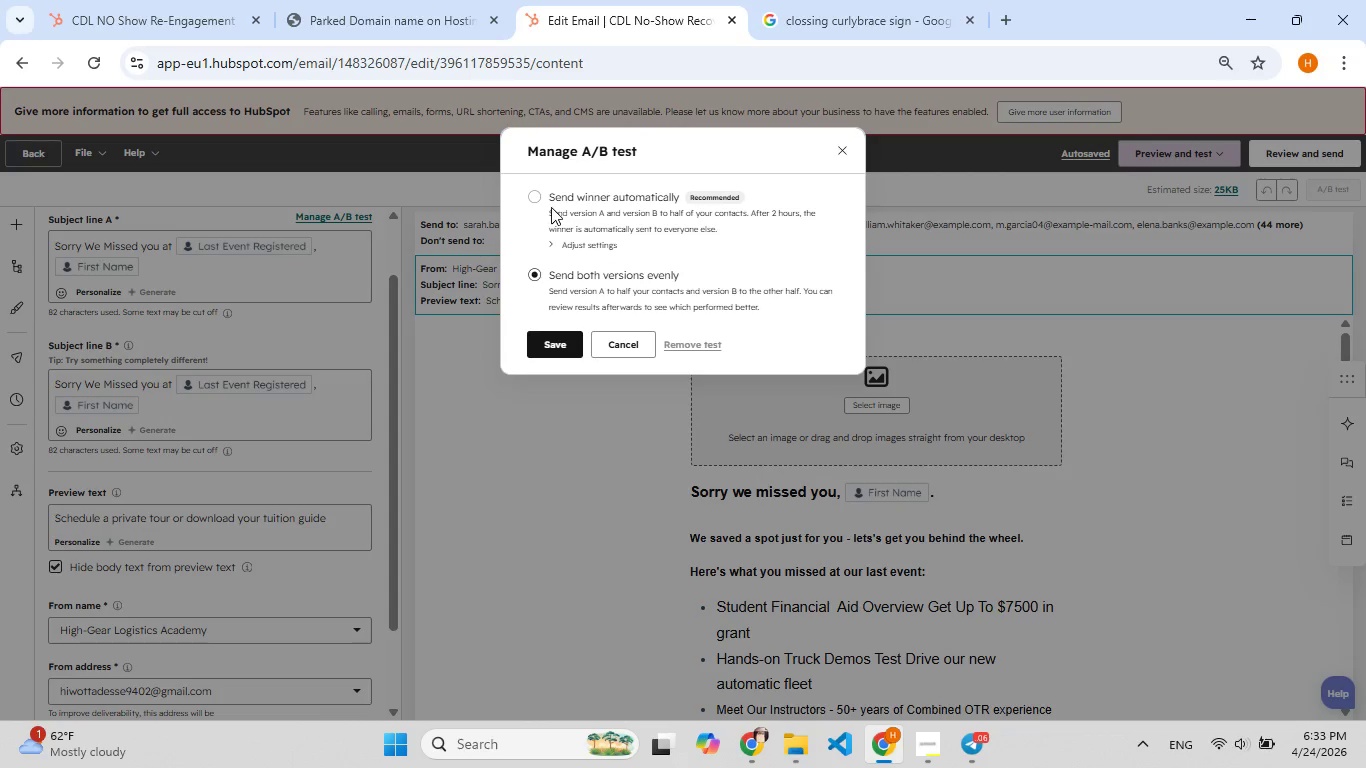 
left_click([551, 207])
 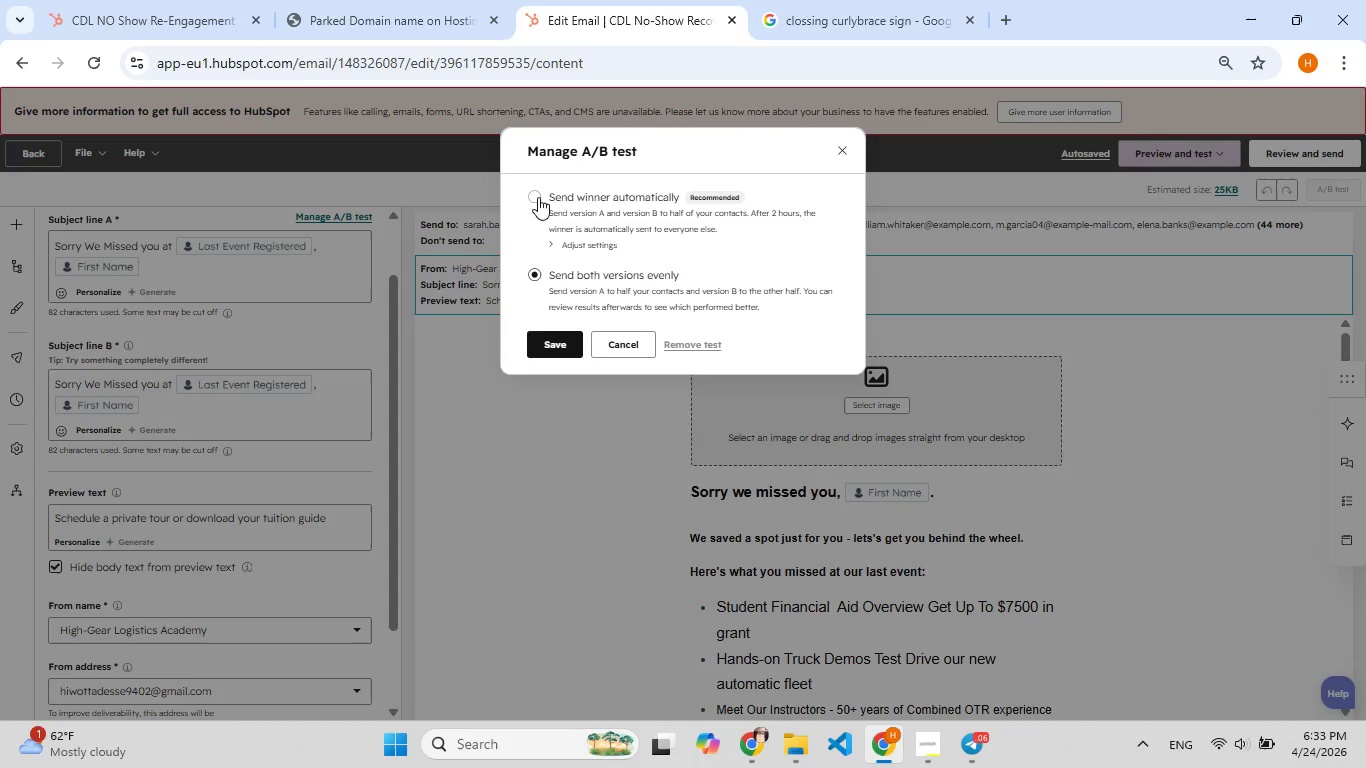 
left_click([538, 197])
 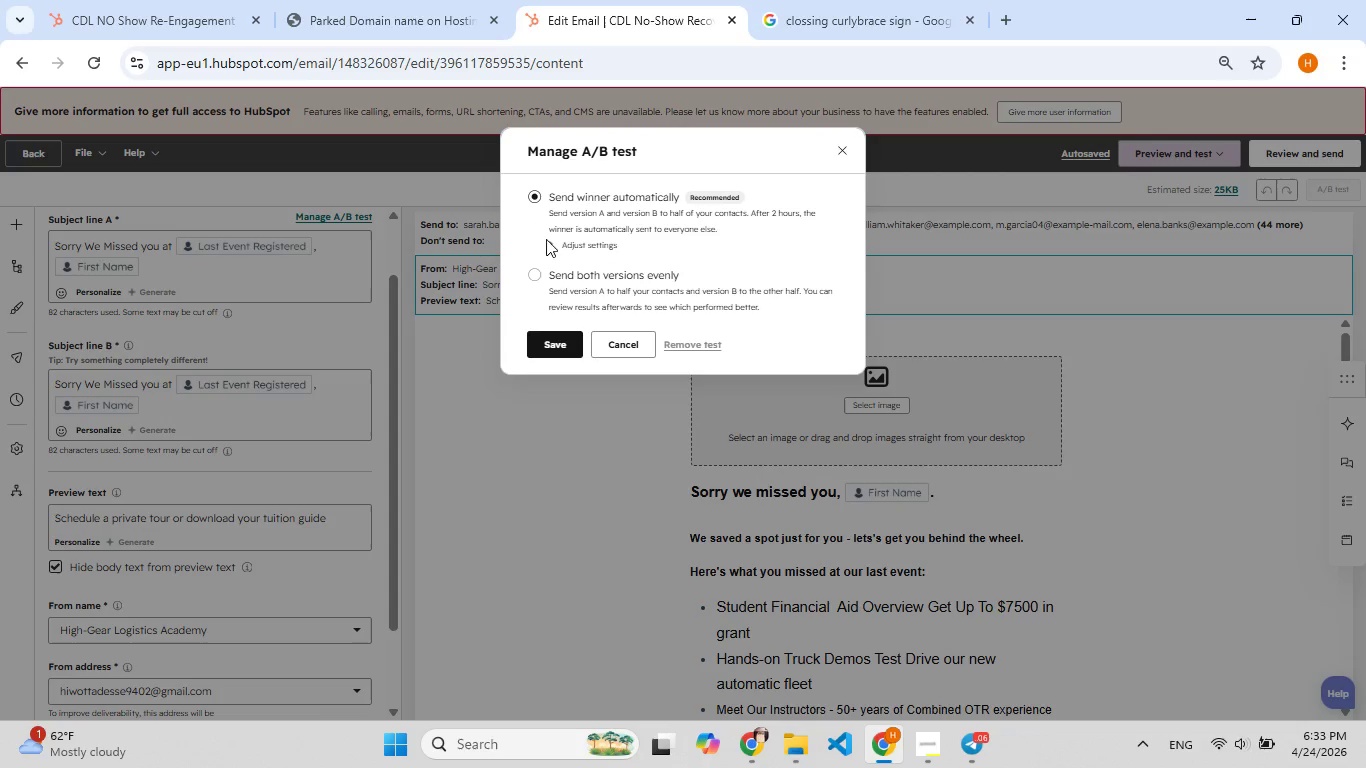 
left_click([549, 245])
 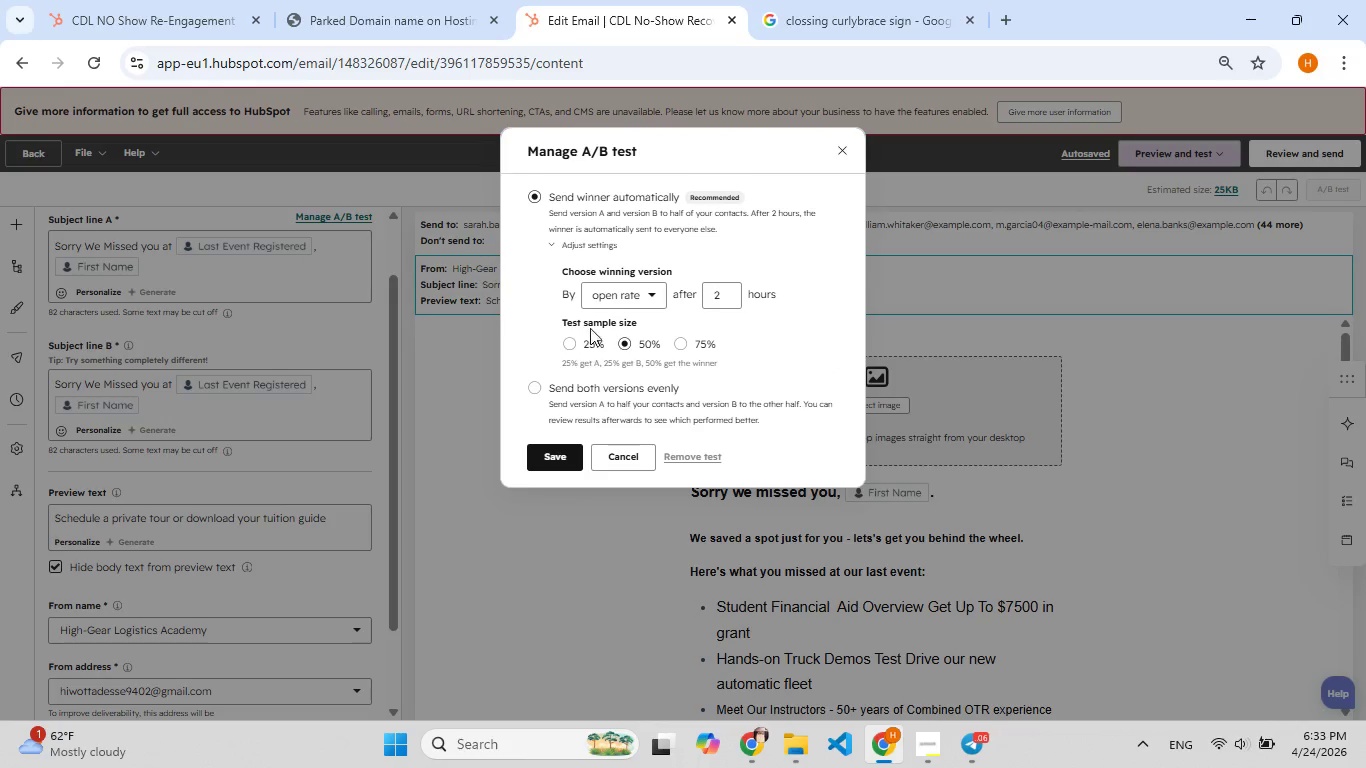 
left_click([619, 295])
 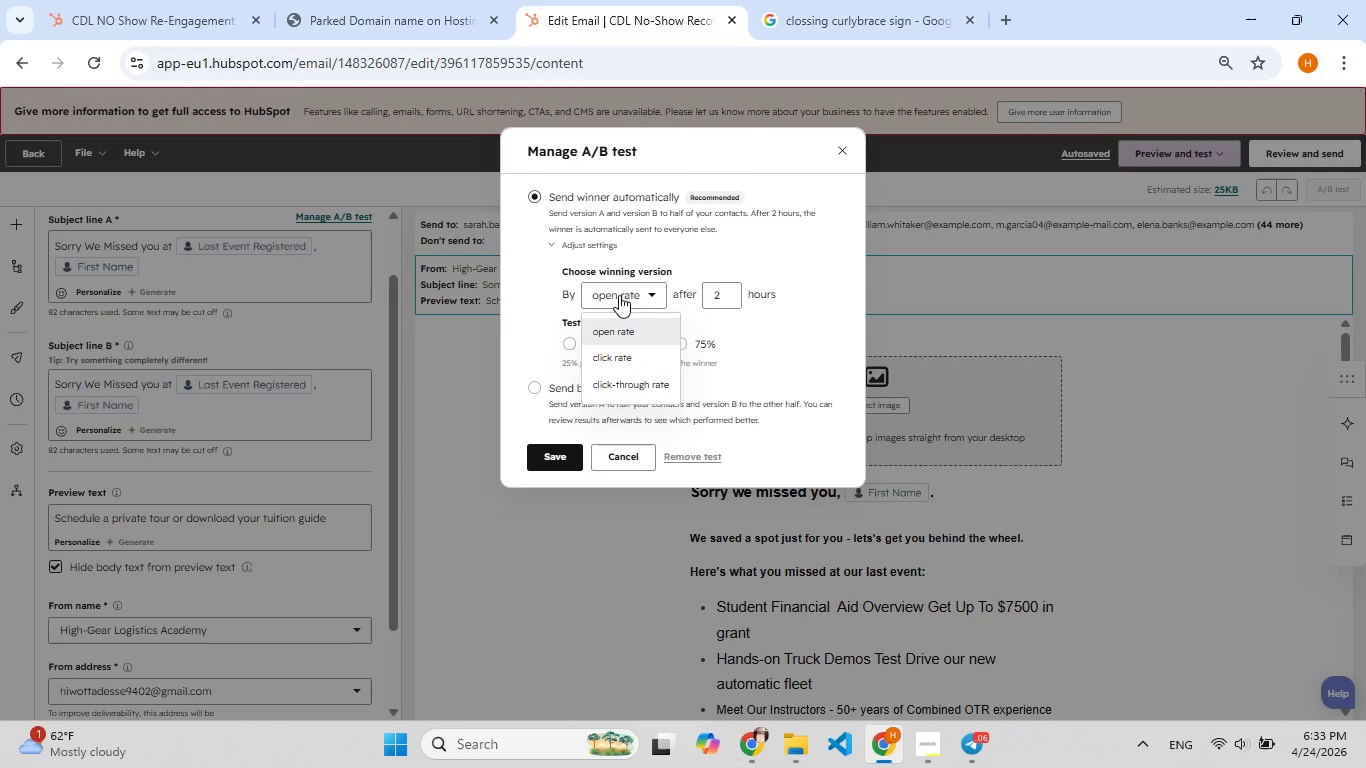 
left_click([619, 295])
 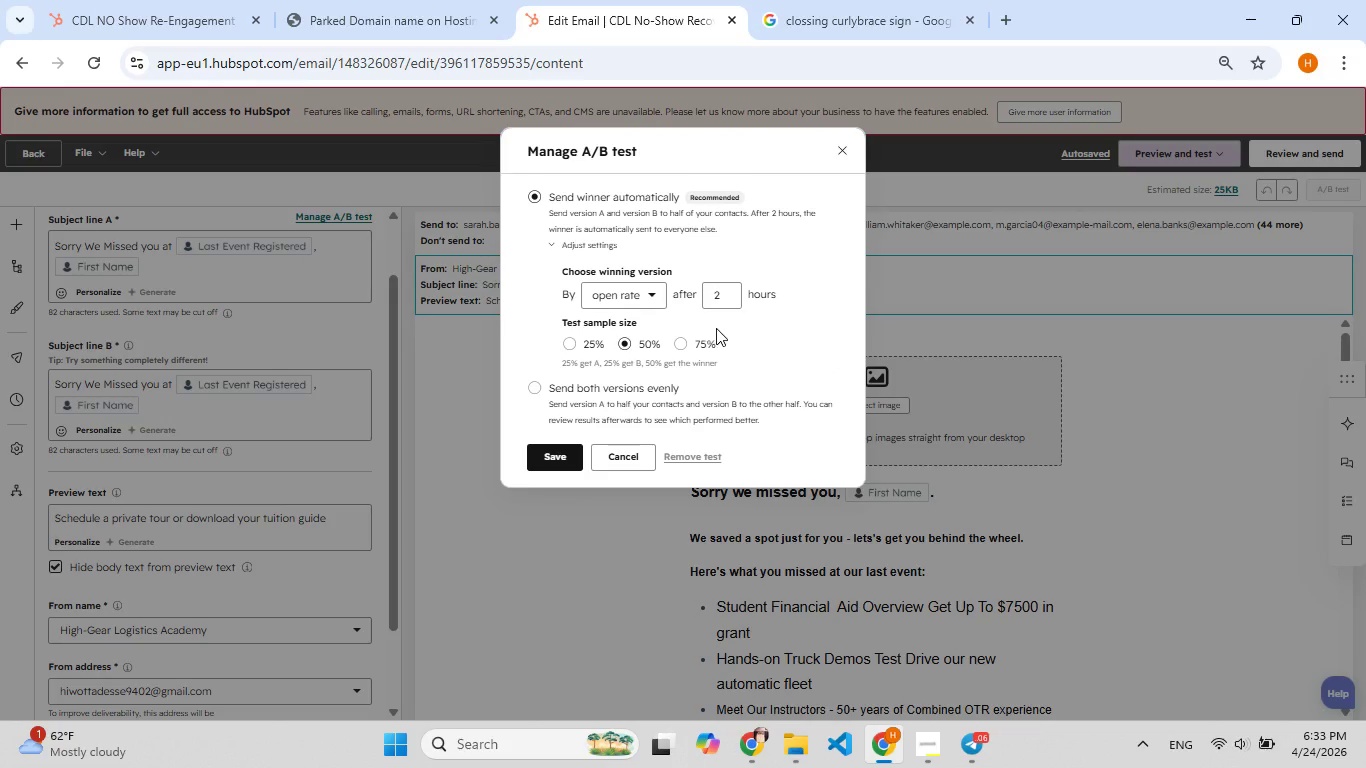 
left_click([729, 336])
 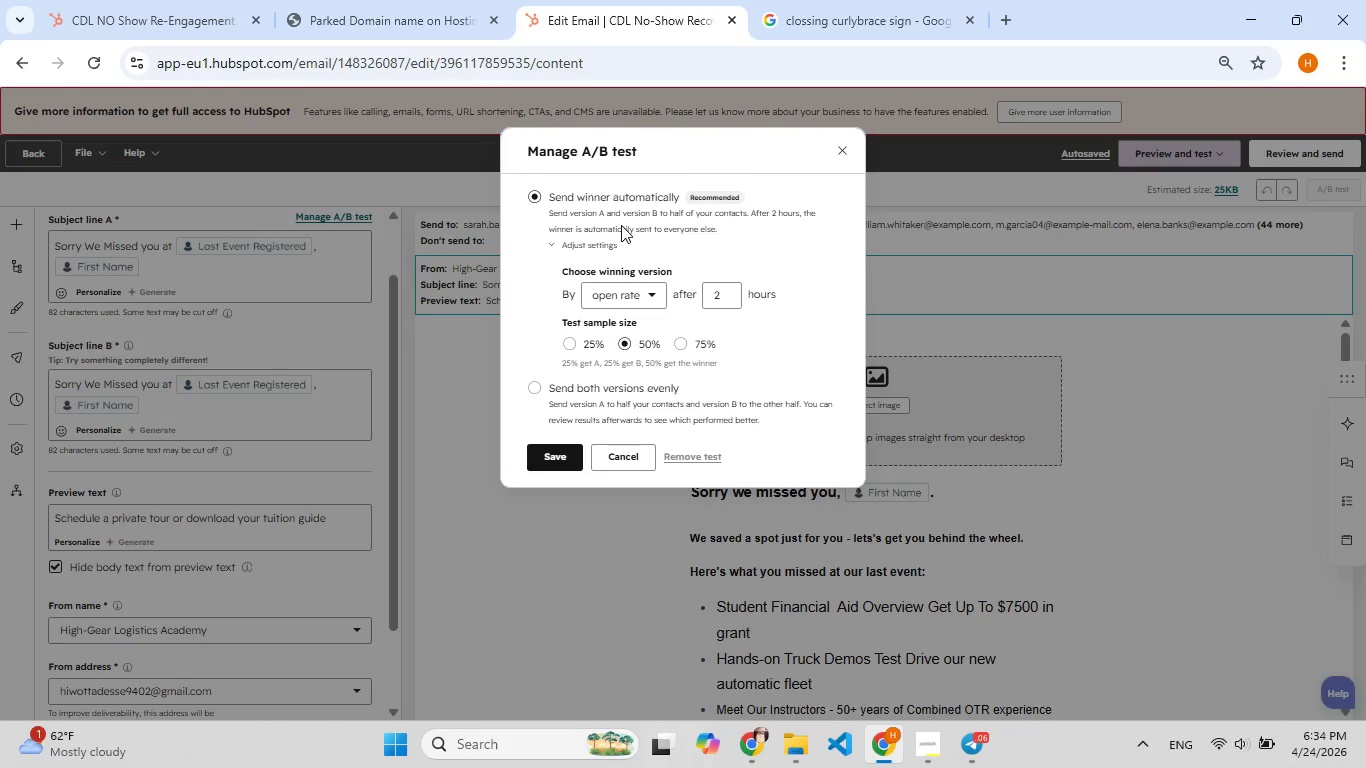 
scroll: coordinate [544, 398], scroll_direction: down, amount: 4.0
 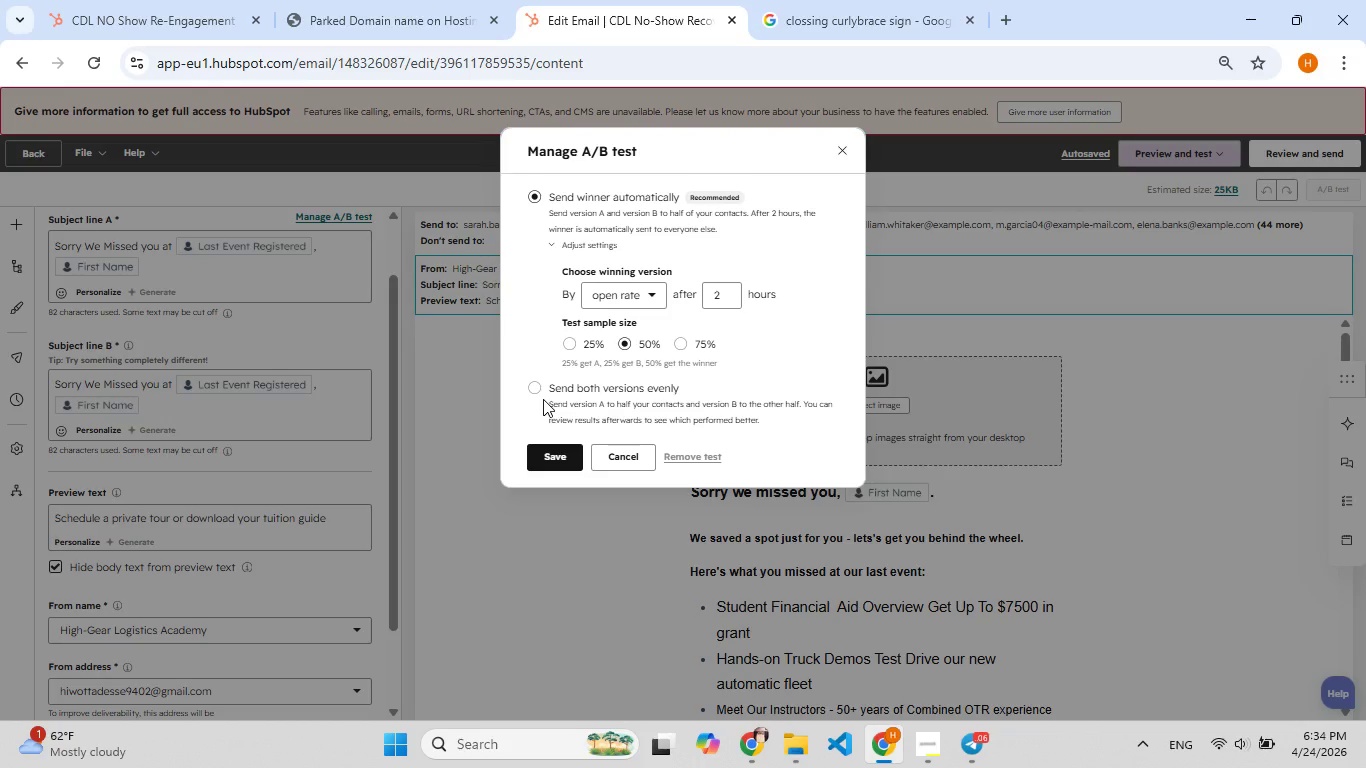 
scroll: coordinate [543, 399], scroll_direction: up, amount: 2.0
 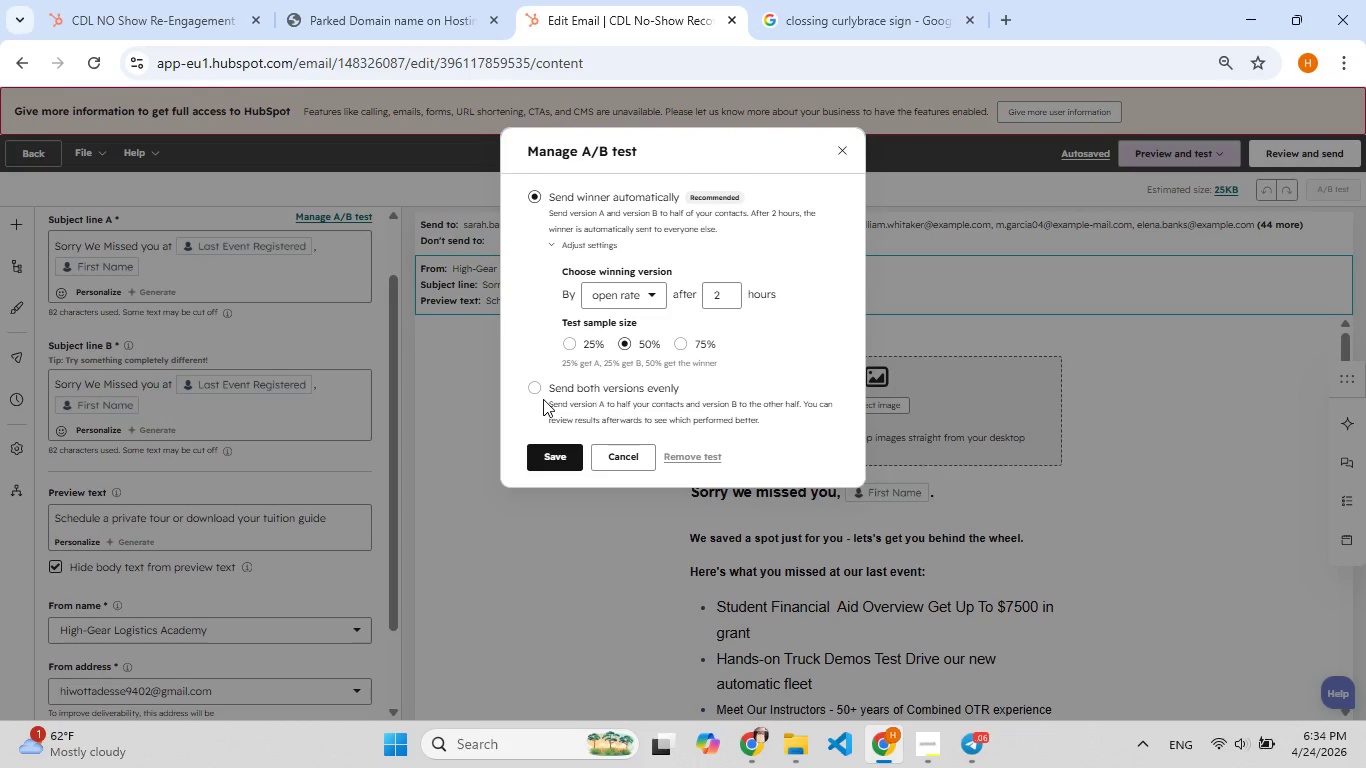 
scroll: coordinate [543, 399], scroll_direction: down, amount: 2.0
 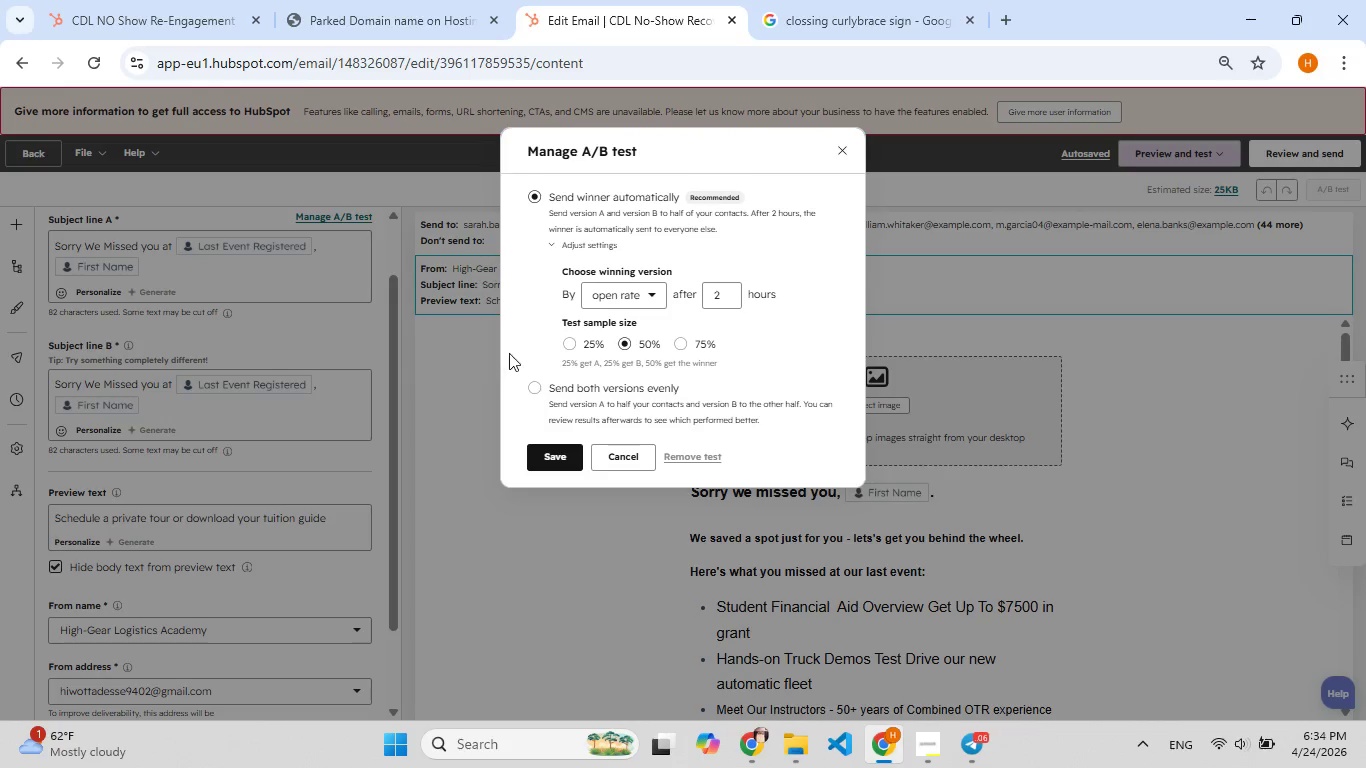 
left_click([545, 386])
 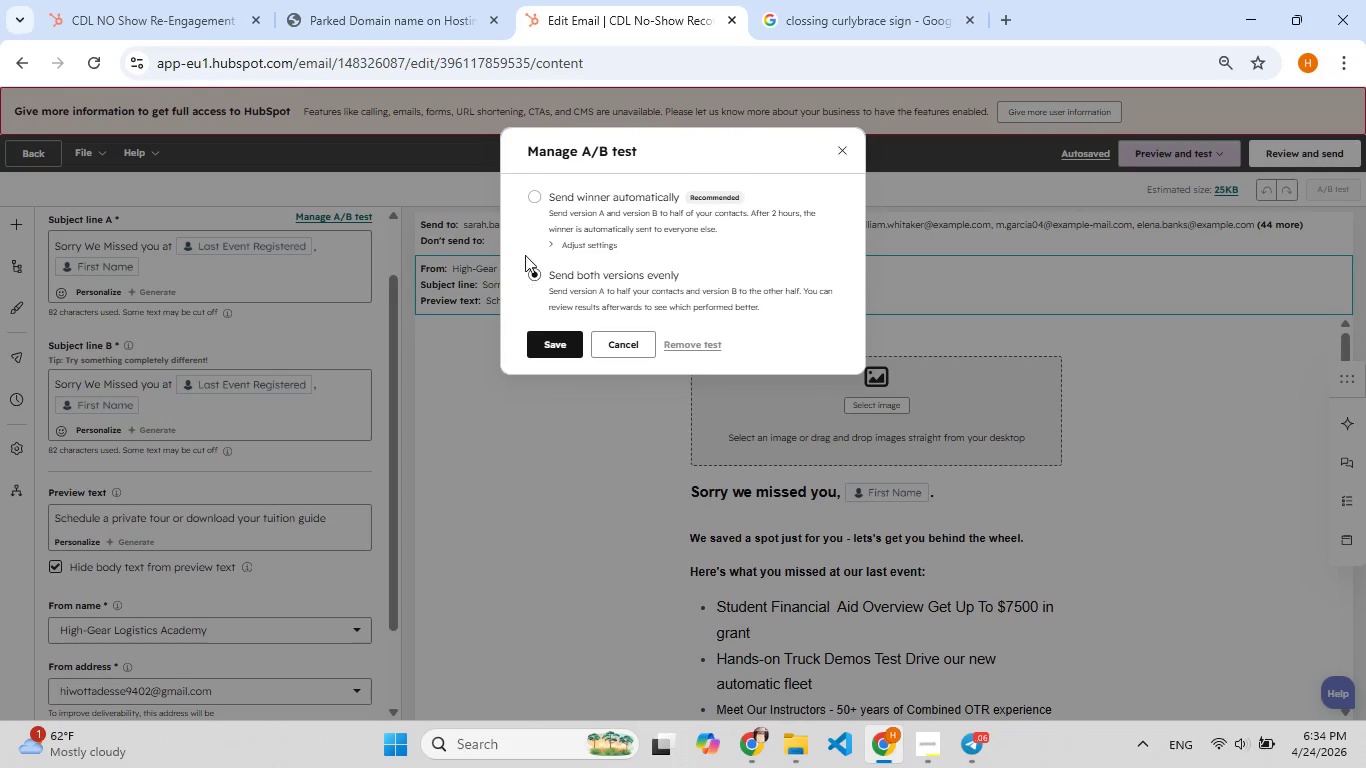 
left_click([537, 201])
 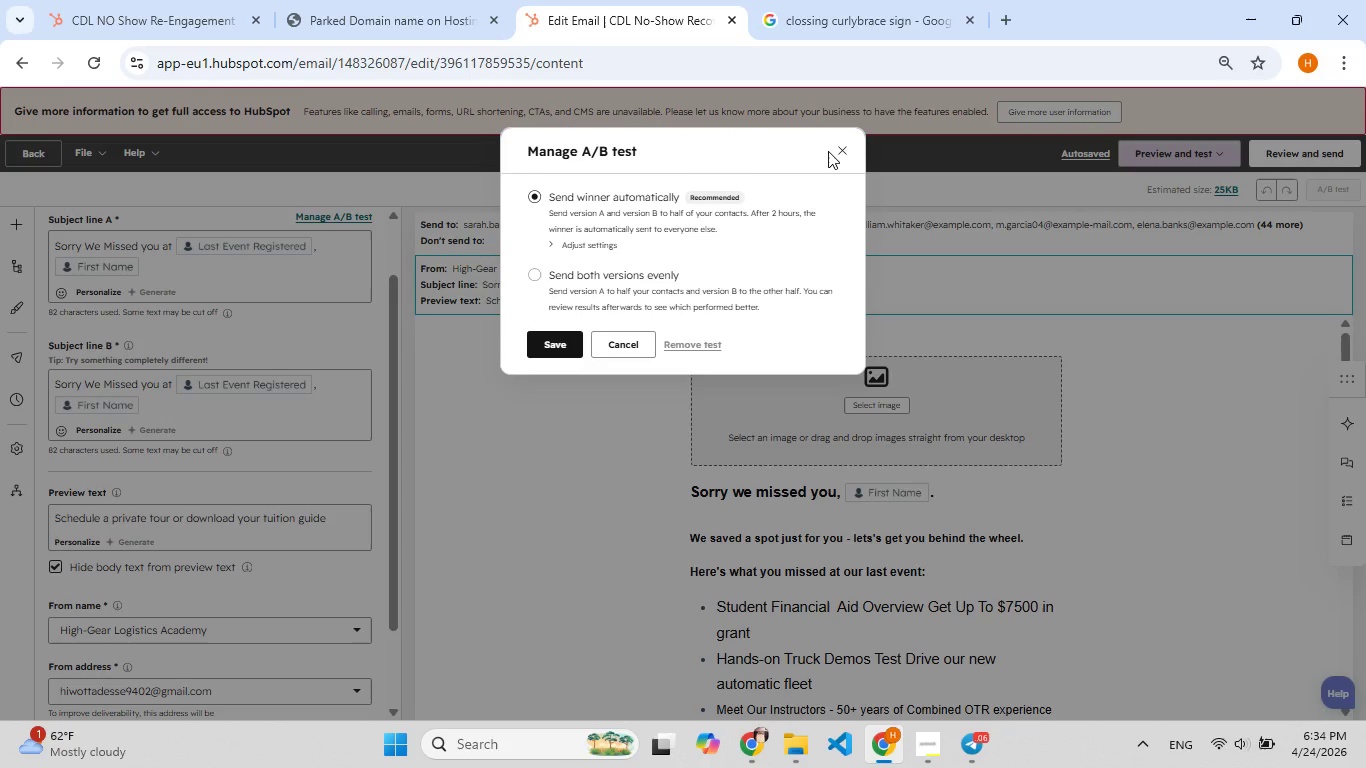 
left_click([836, 151])
 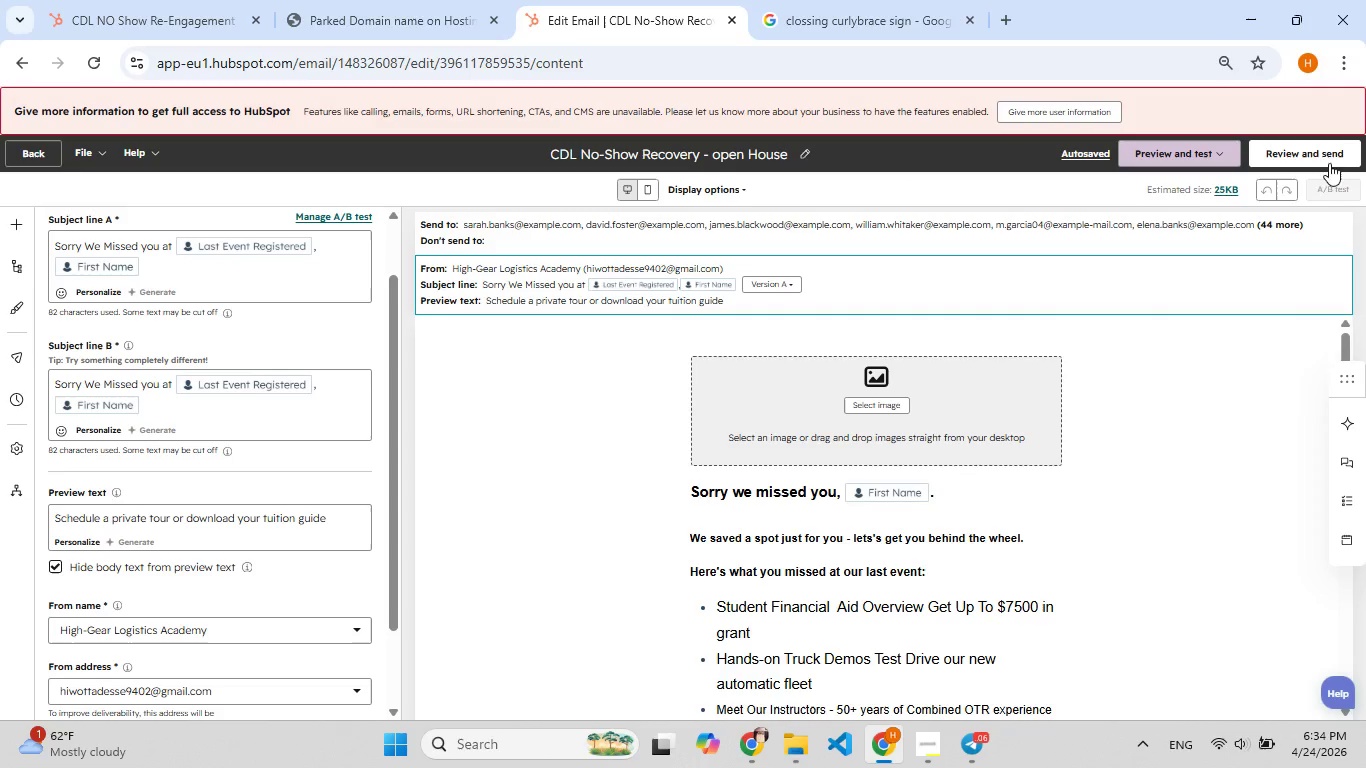 
left_click([1315, 148])
 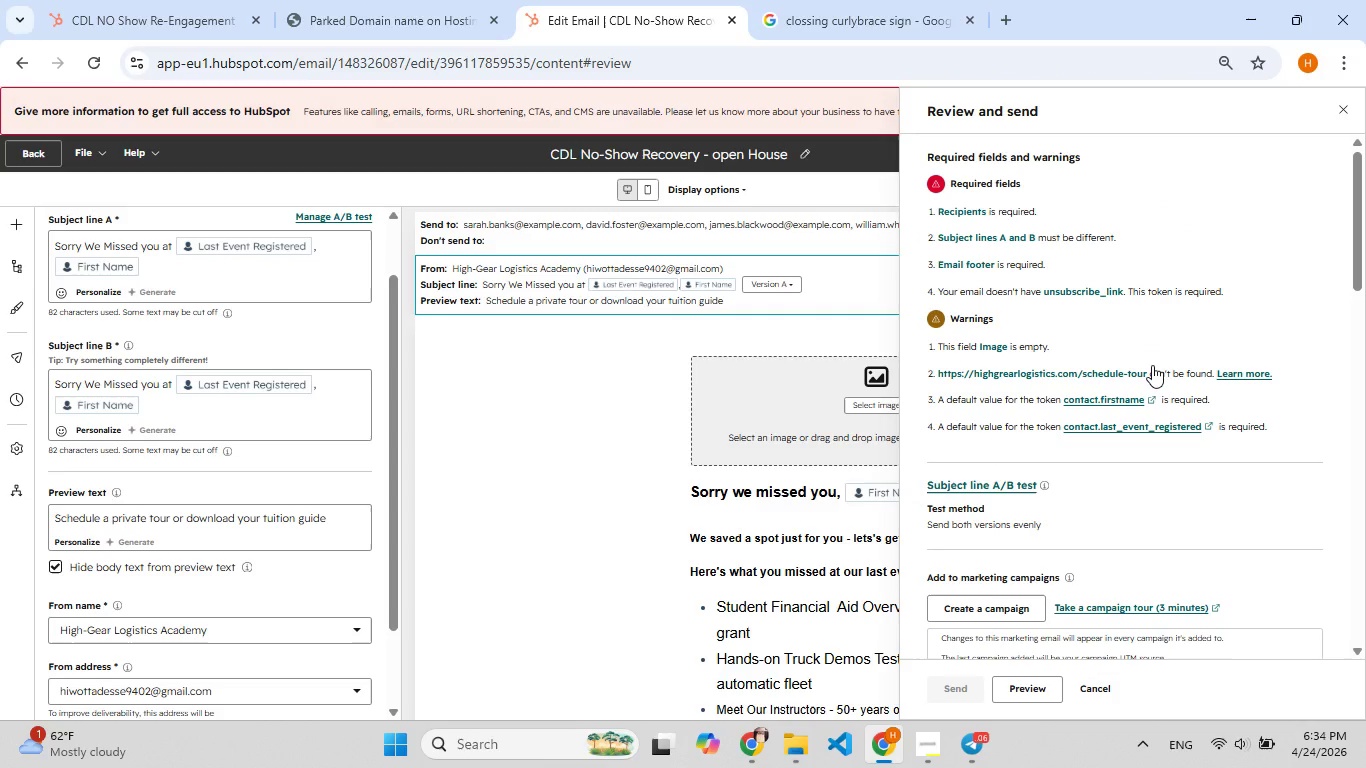 
wait(16.19)
 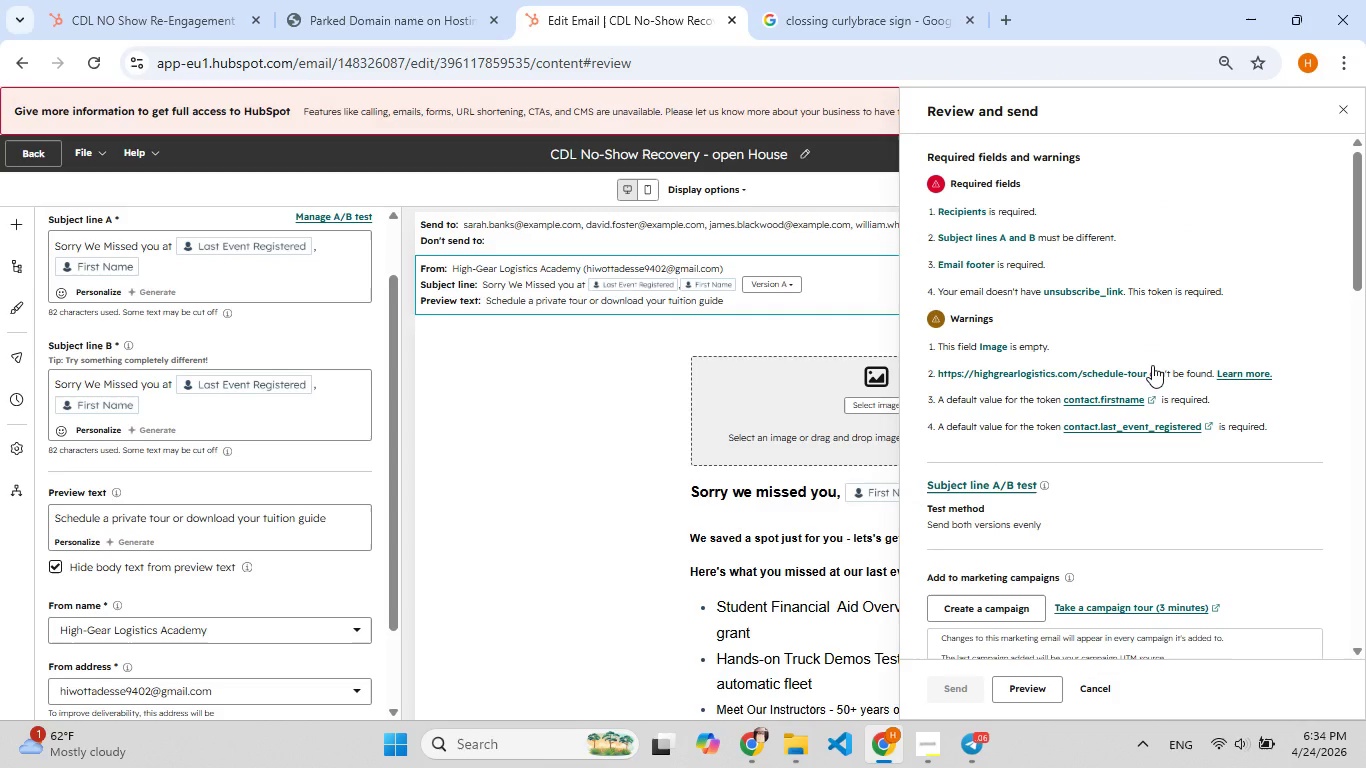 
left_click([584, 430])
 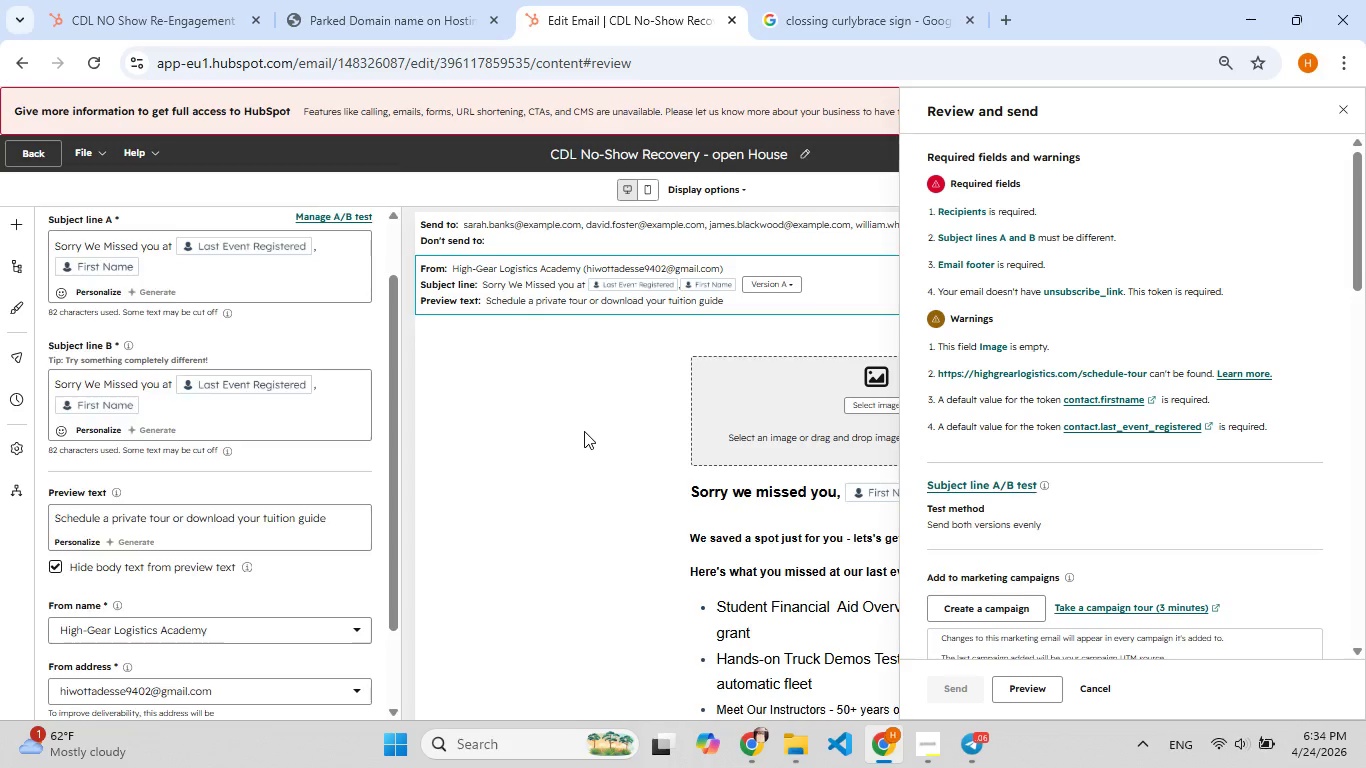 
scroll: coordinate [584, 431], scroll_direction: down, amount: 4.0
 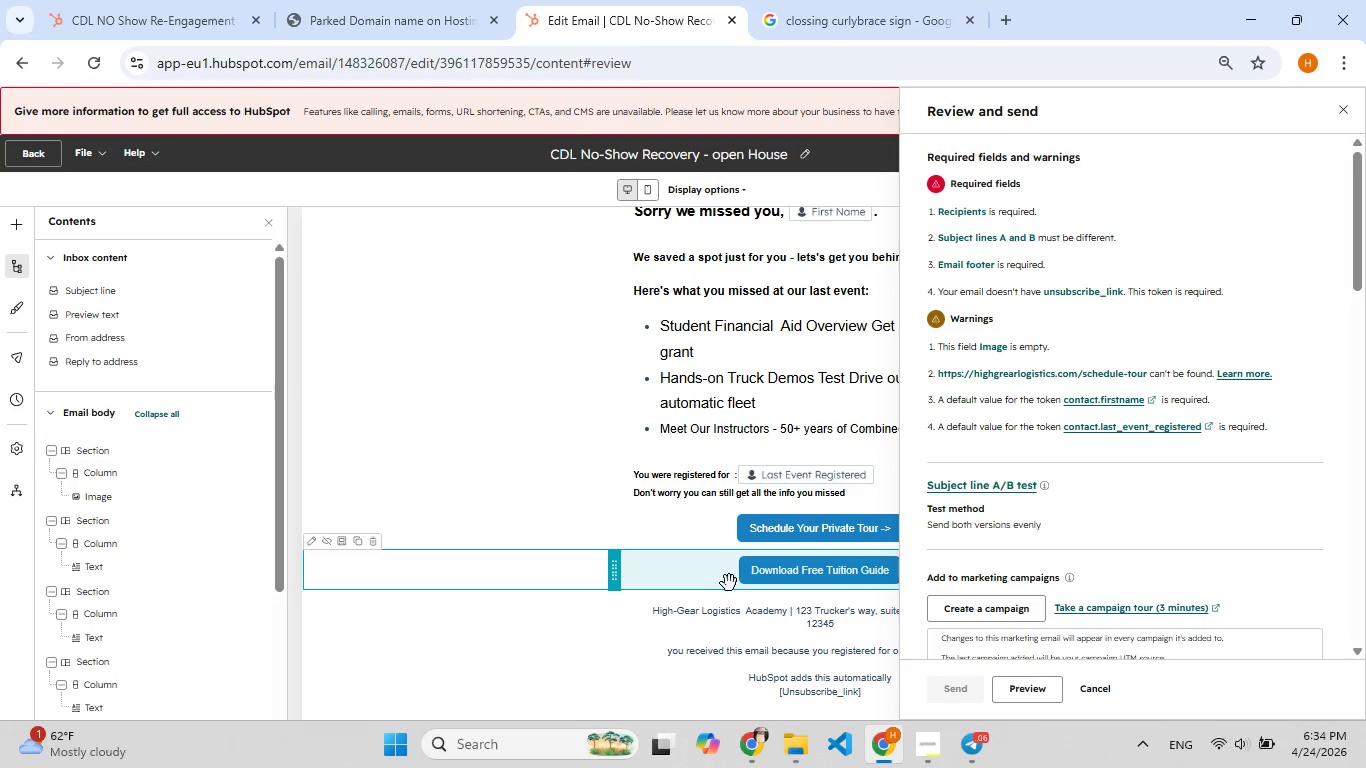 
left_click([756, 658])
 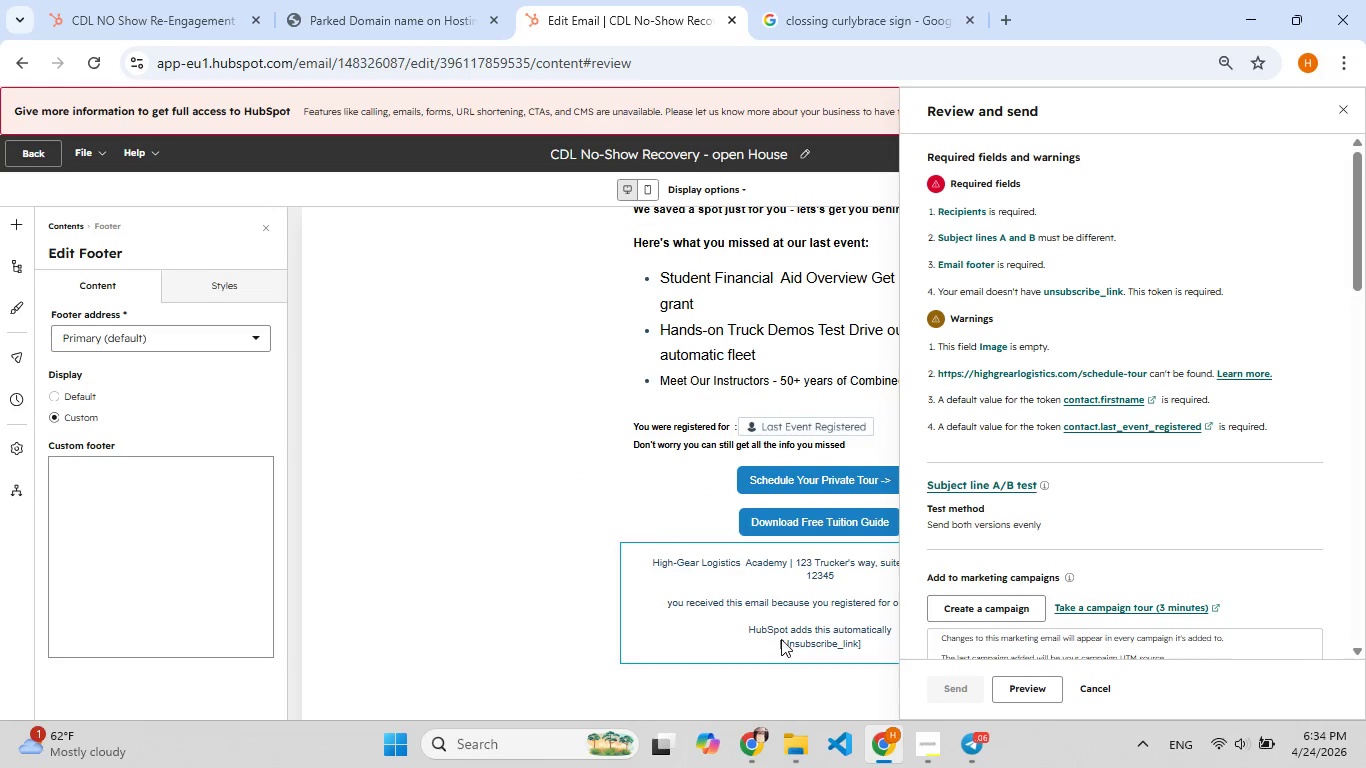 
double_click([784, 639])
 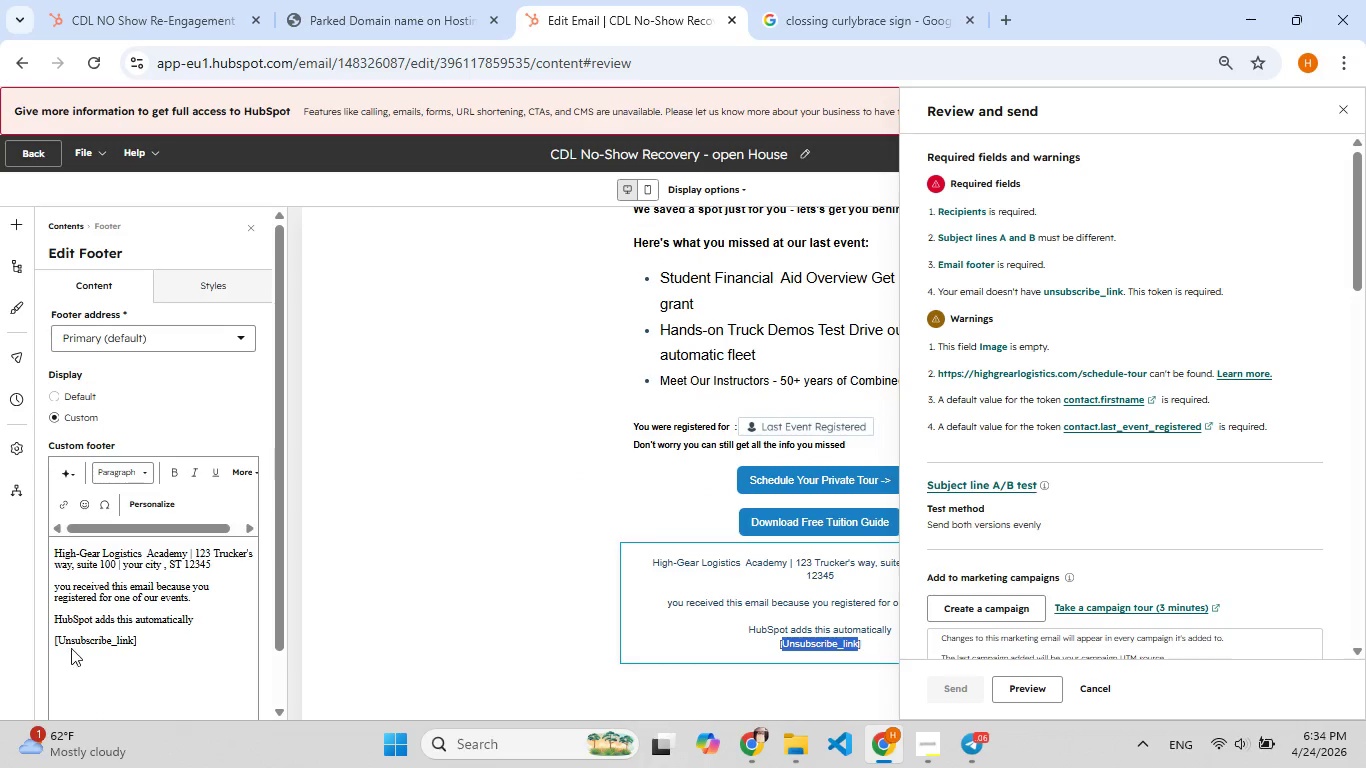 
left_click([63, 636])
 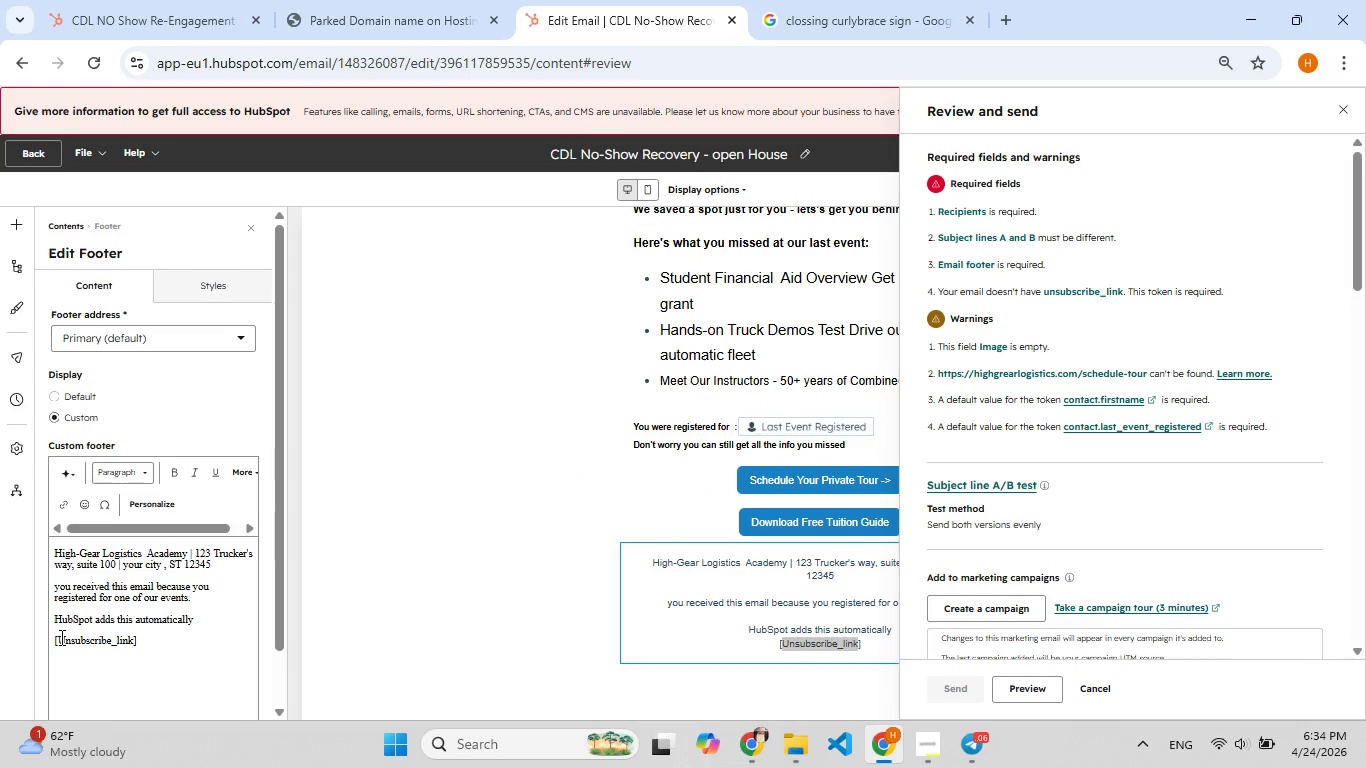 
left_click([60, 637])
 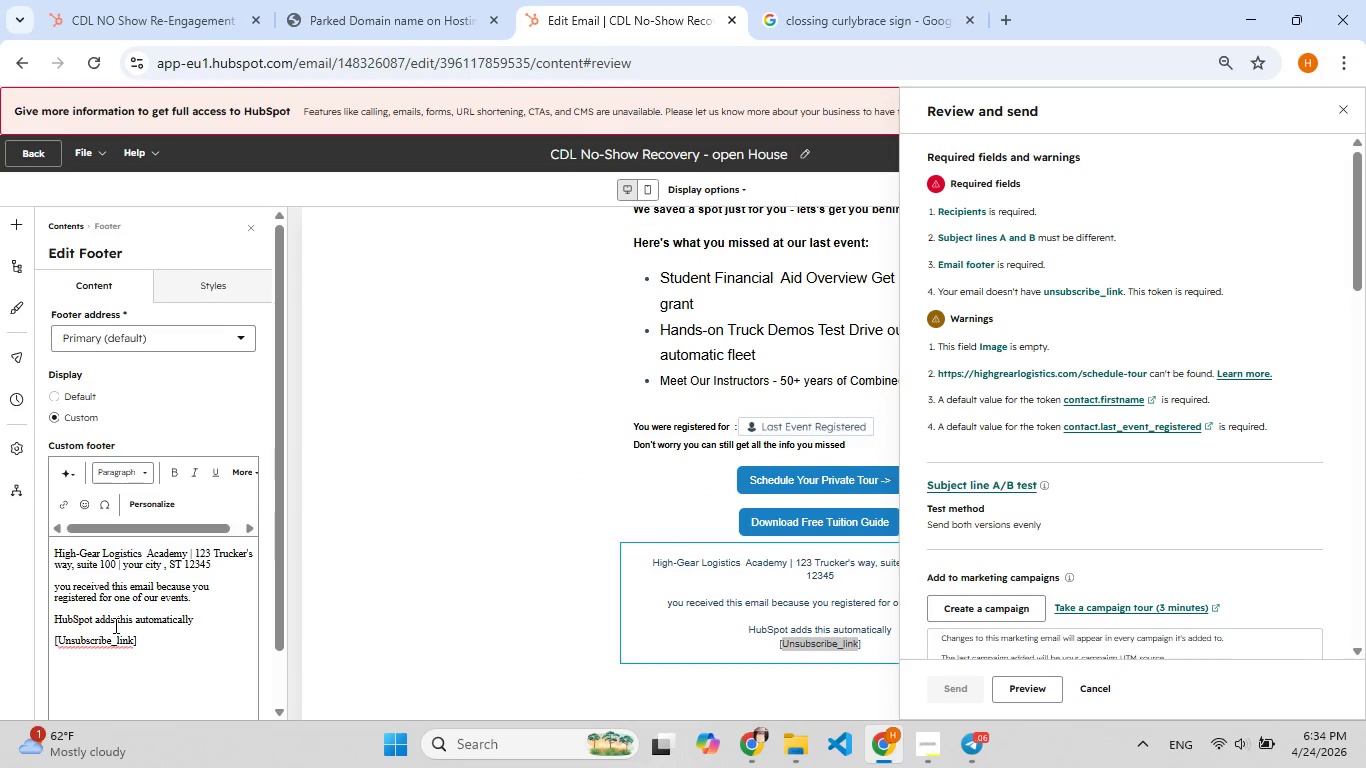 
key(F9)
 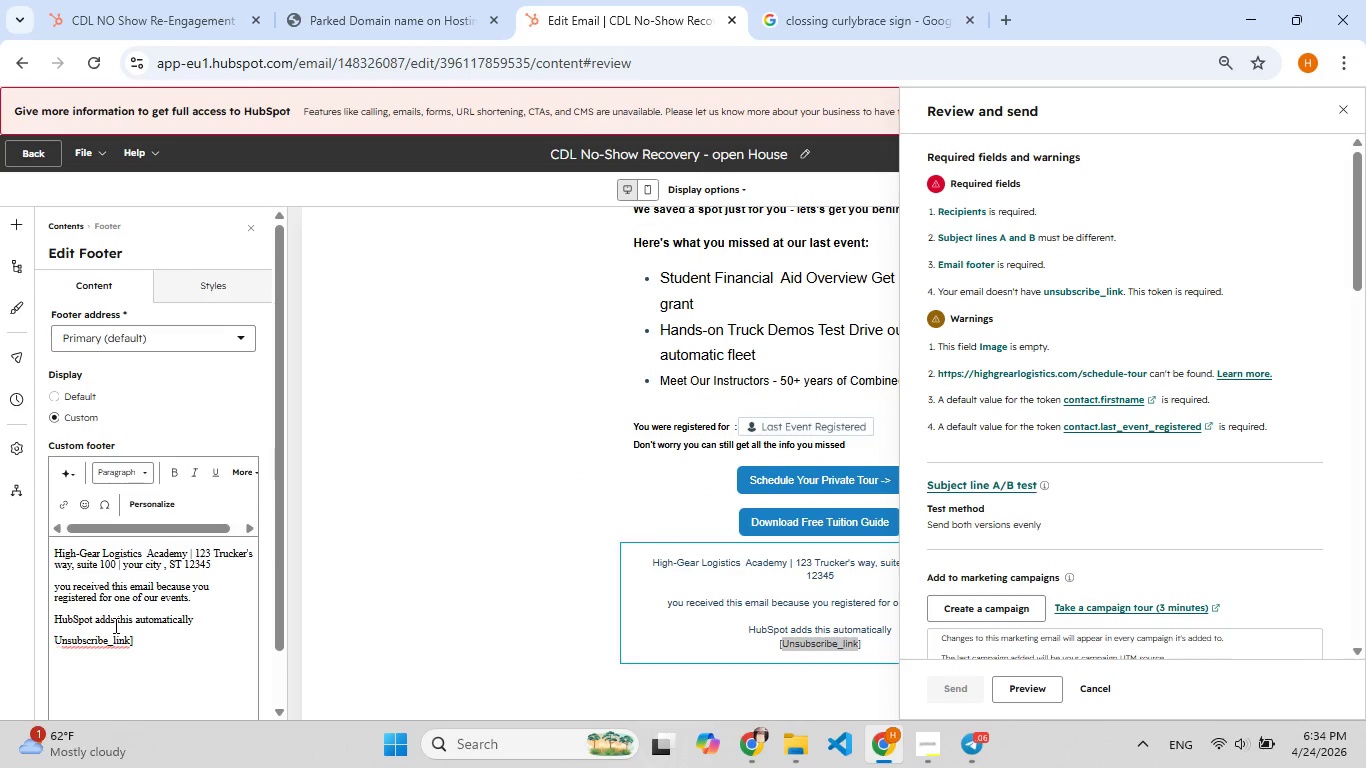 
key(Backspace)
 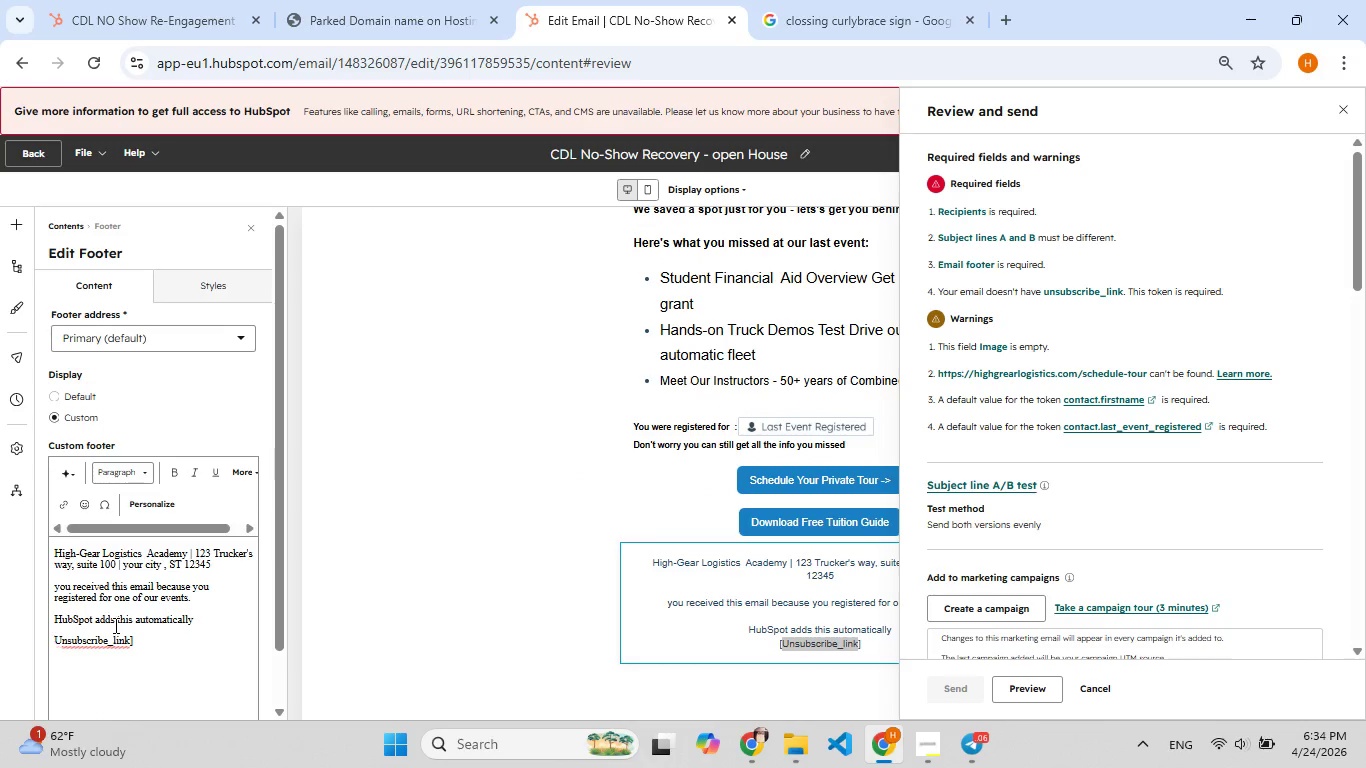 
key(BracketLeft)
 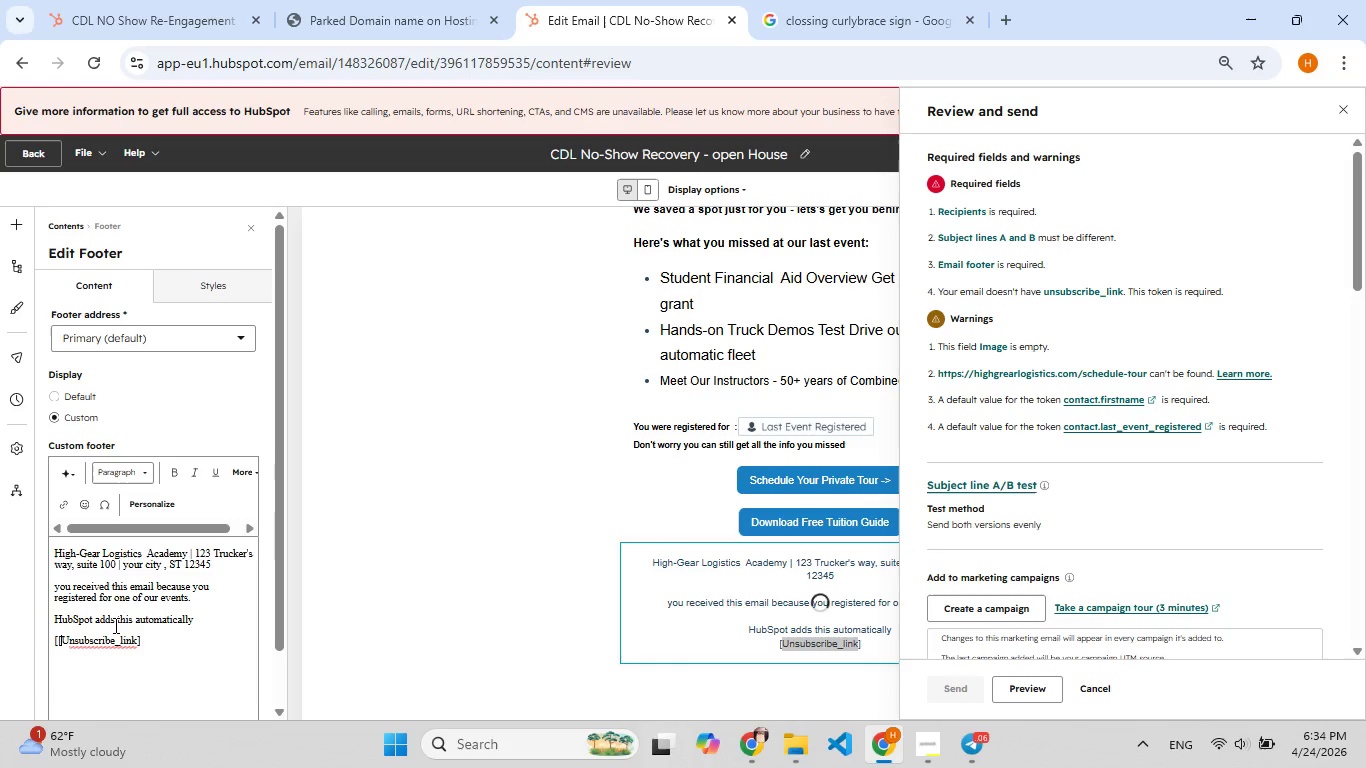 
key(BracketLeft)
 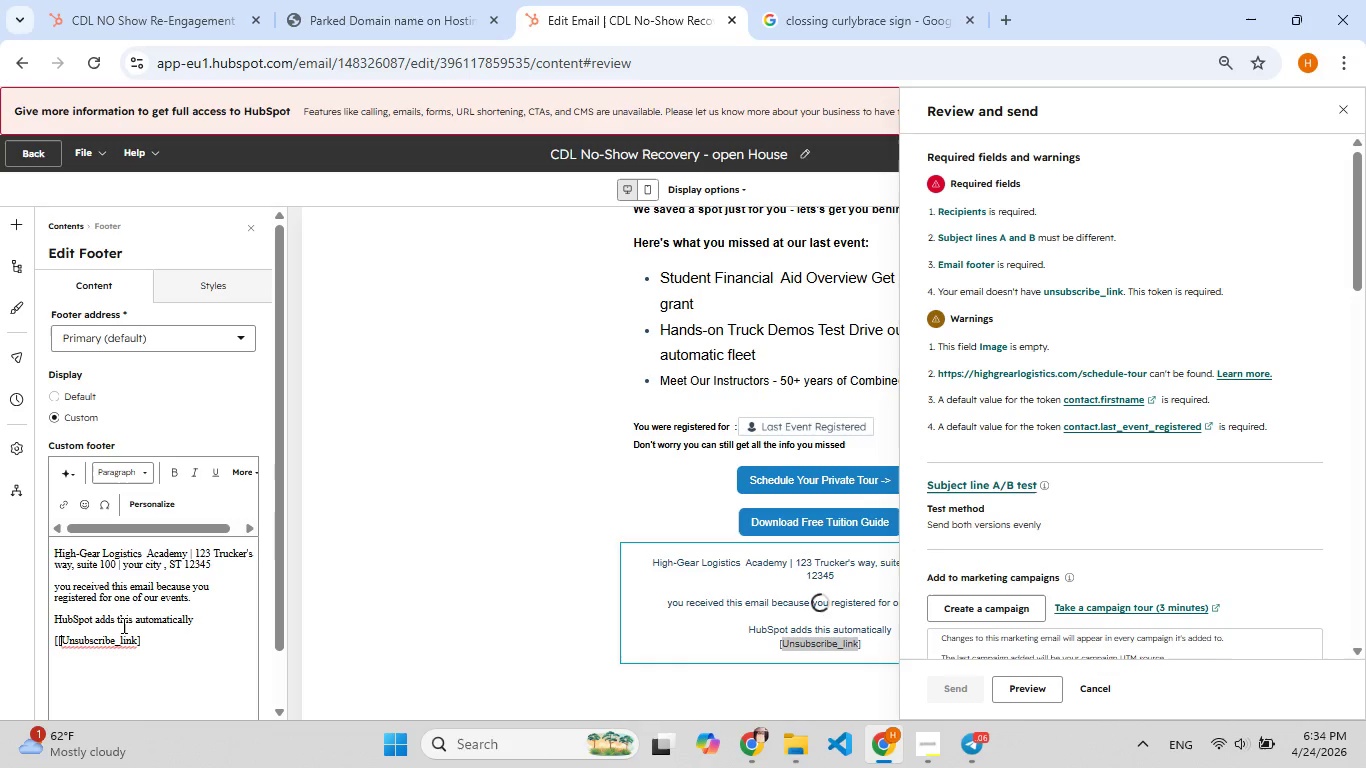 
key(F9)
 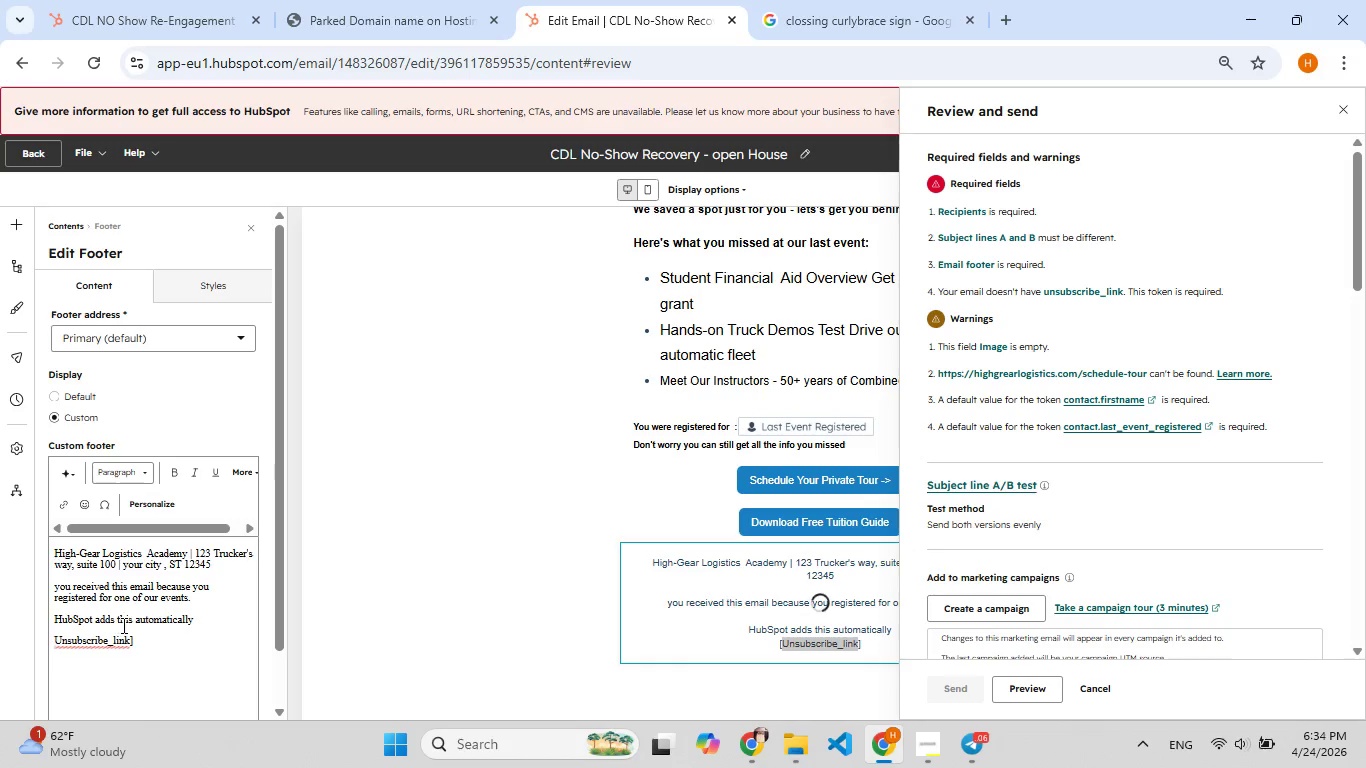 
key(Backspace)
 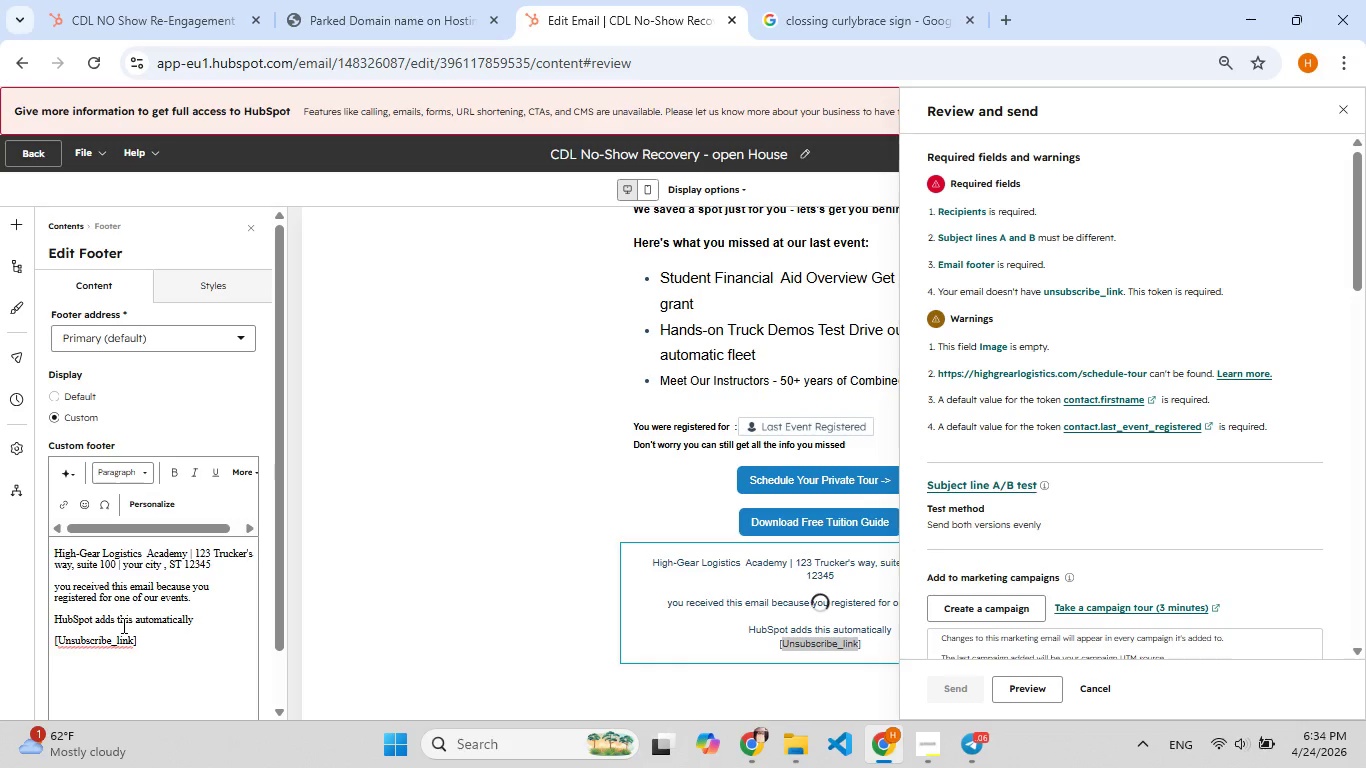 
key(Backspace)
 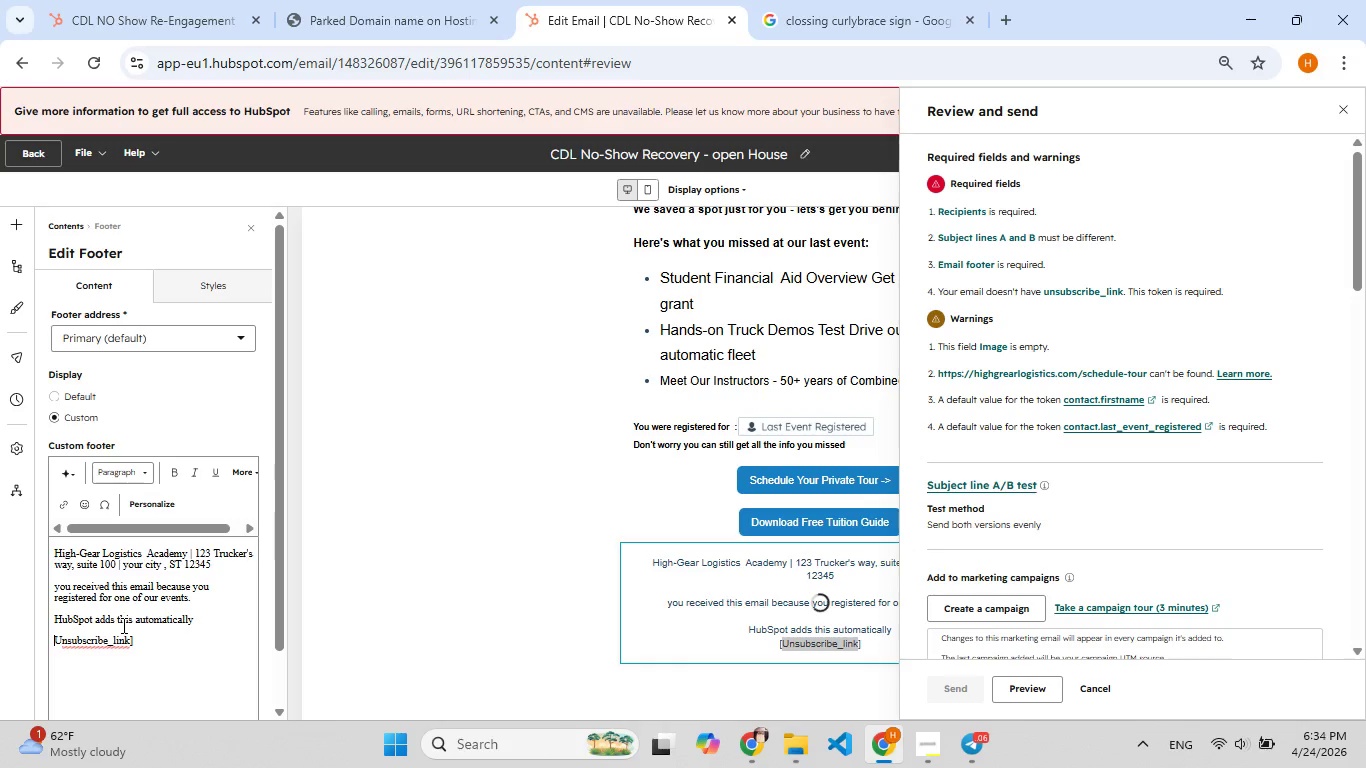 
key(F9)
 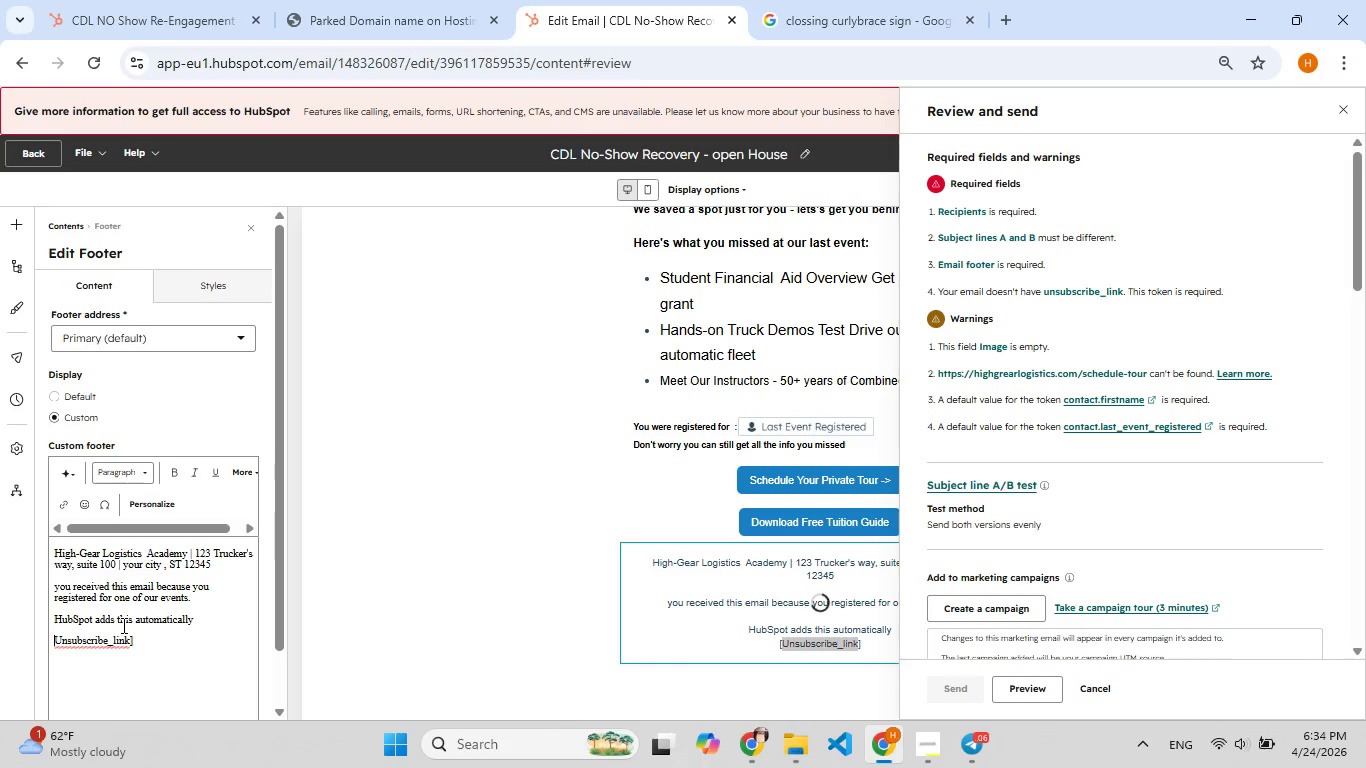 
key(Shift+BracketLeft)
 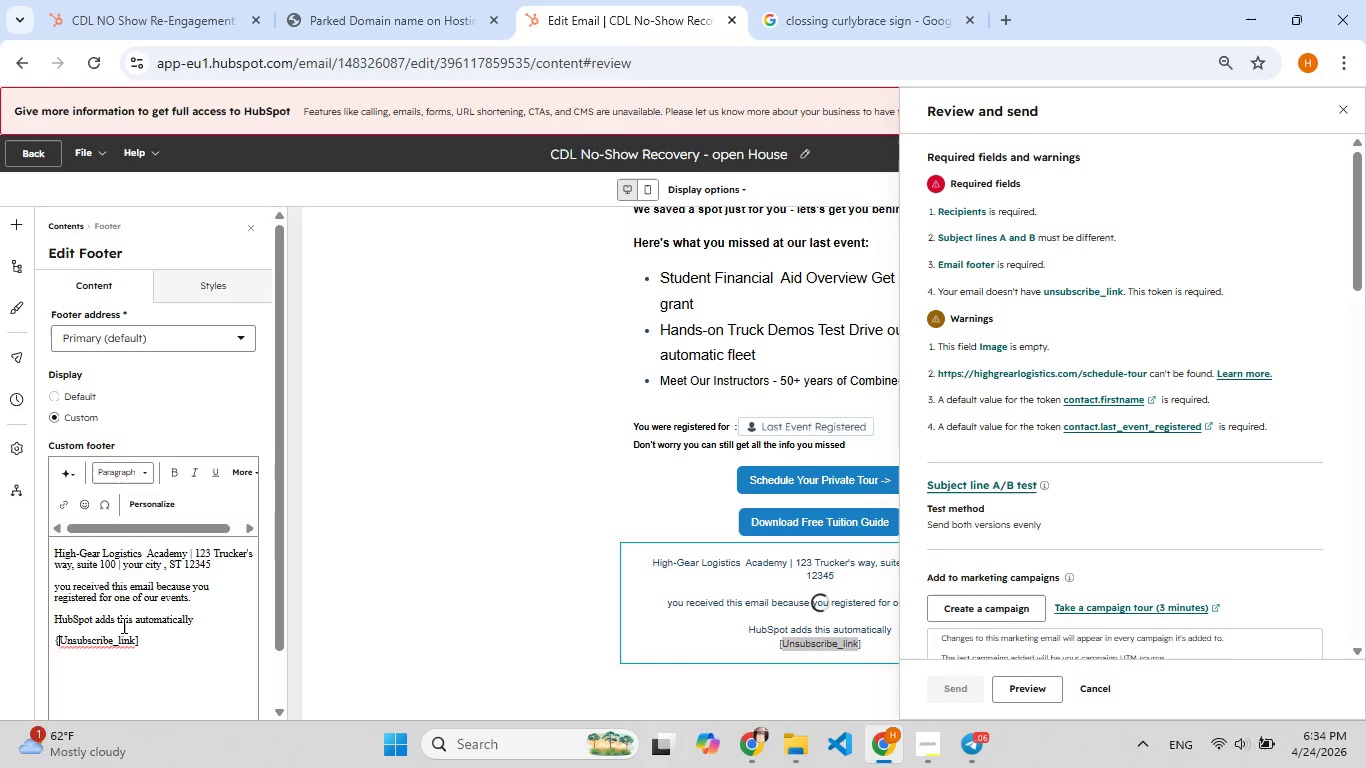 
key(Shift+BracketLeft)
 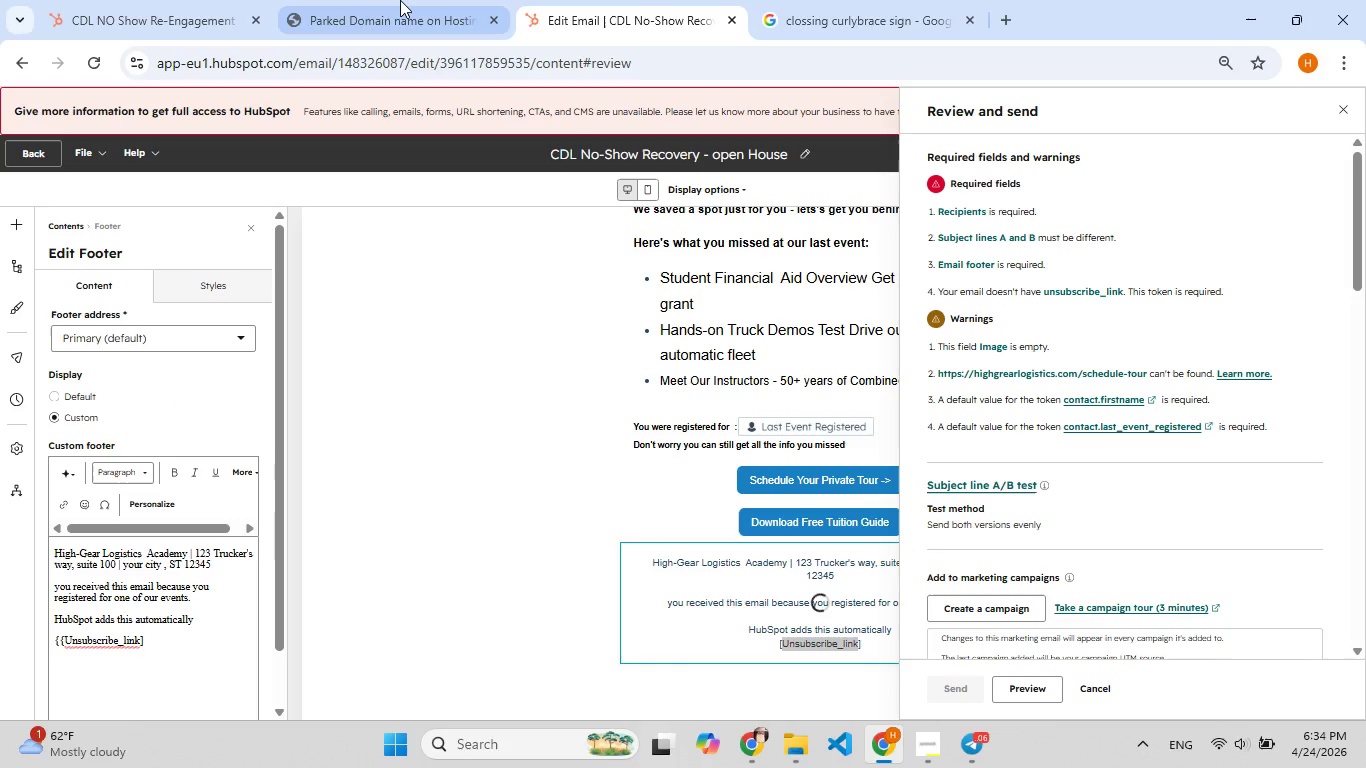 
left_click([371, 12])
 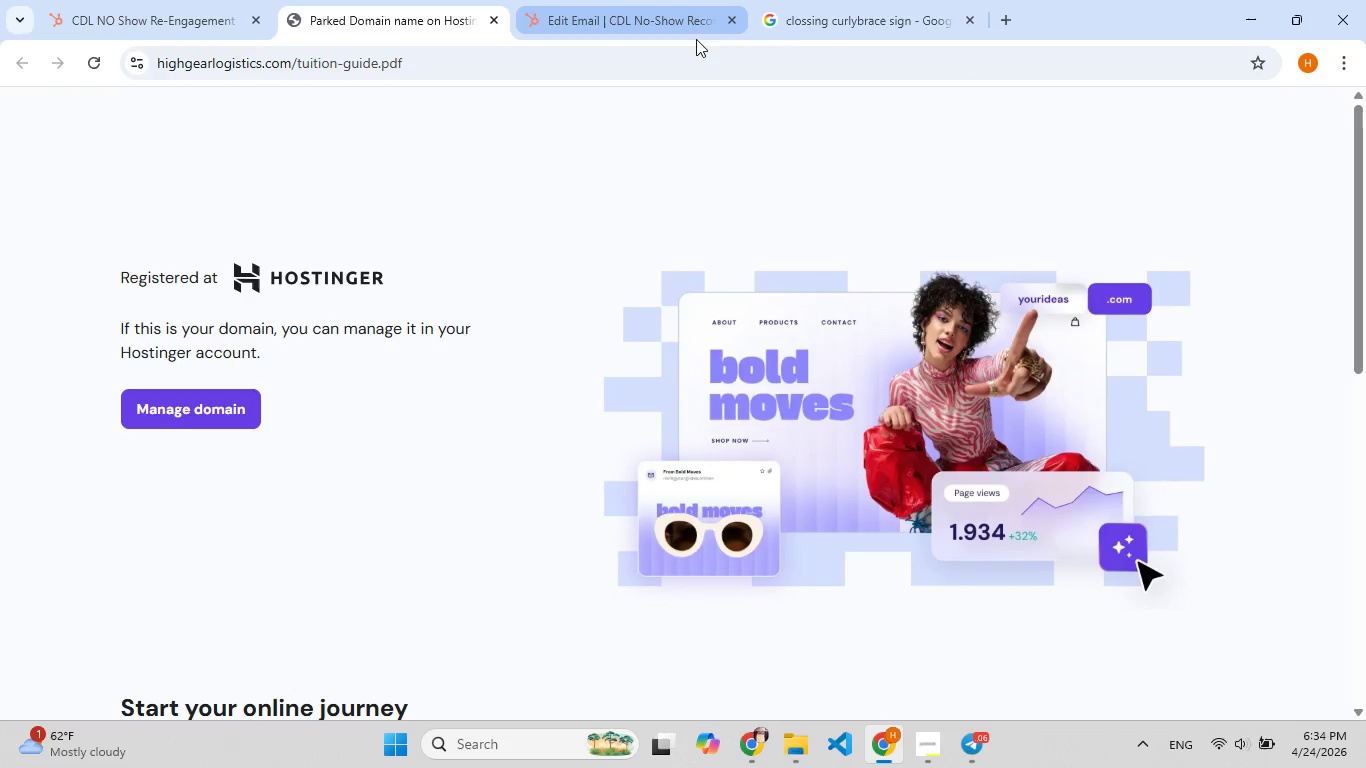 
left_click([787, 23])
 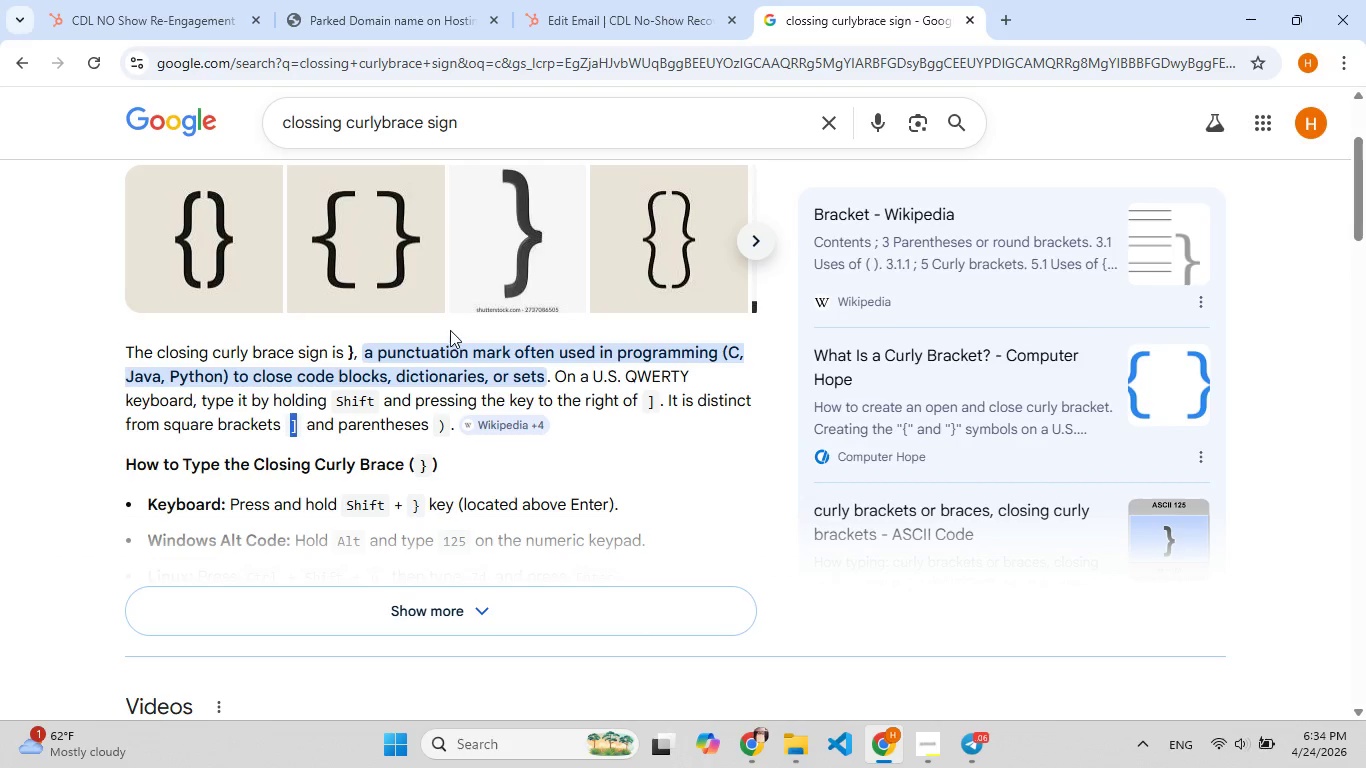 
left_click_drag(start_coordinate=[346, 349], to_coordinate=[353, 355])
 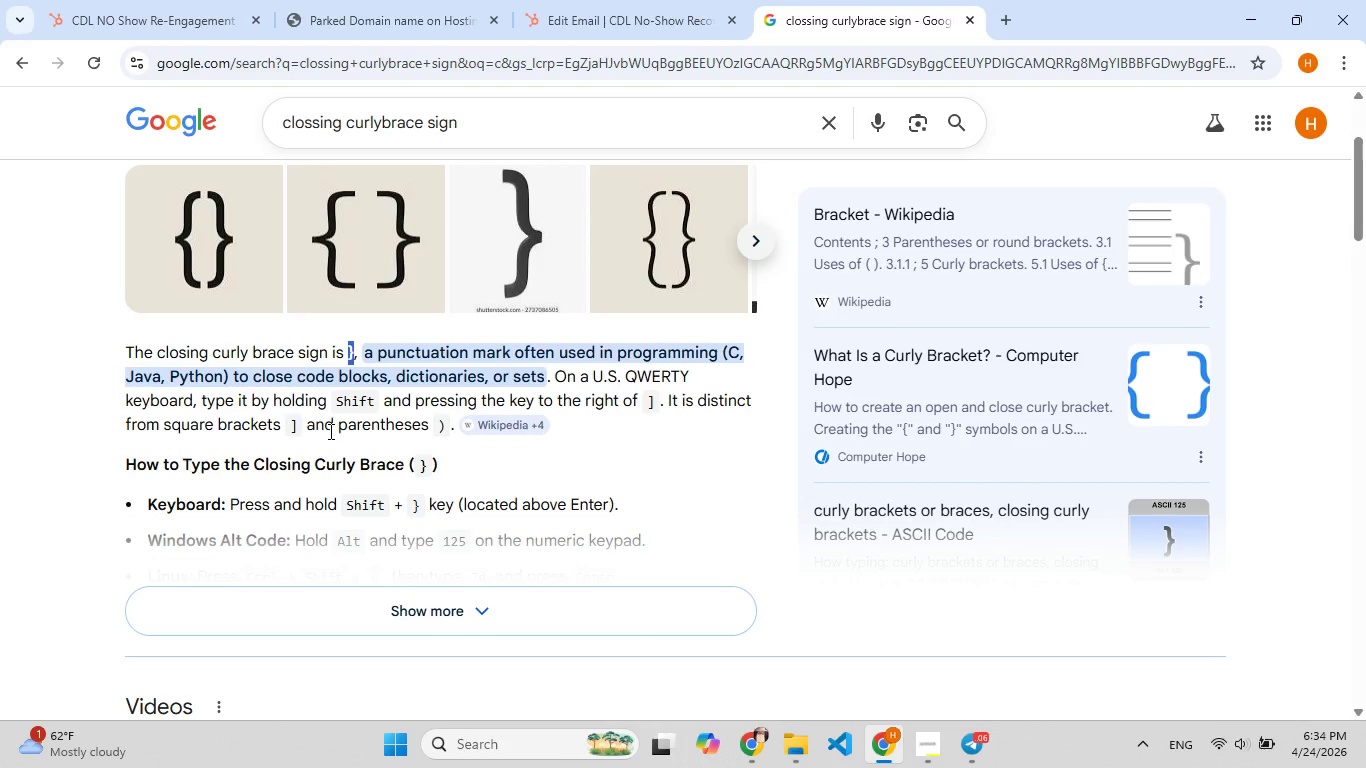 
key(Control+C)
 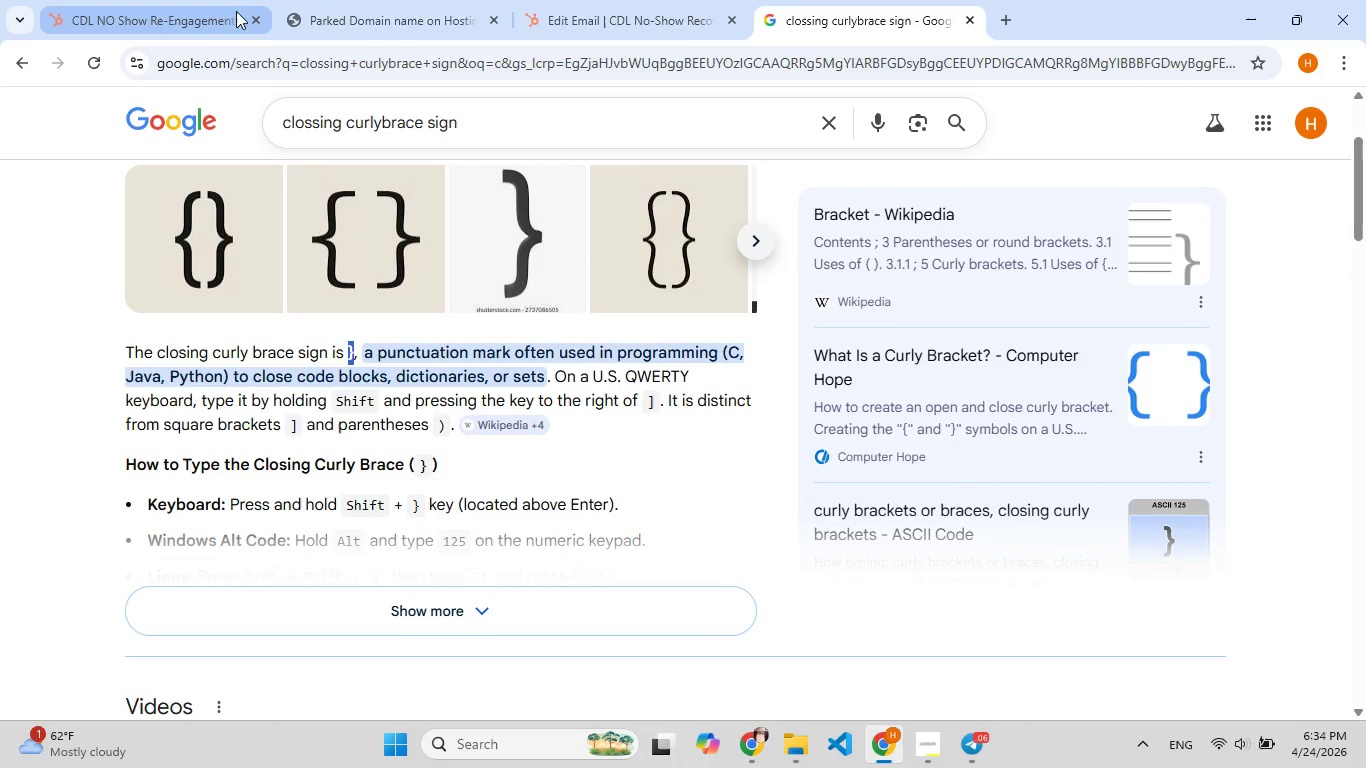 
left_click([147, 16])
 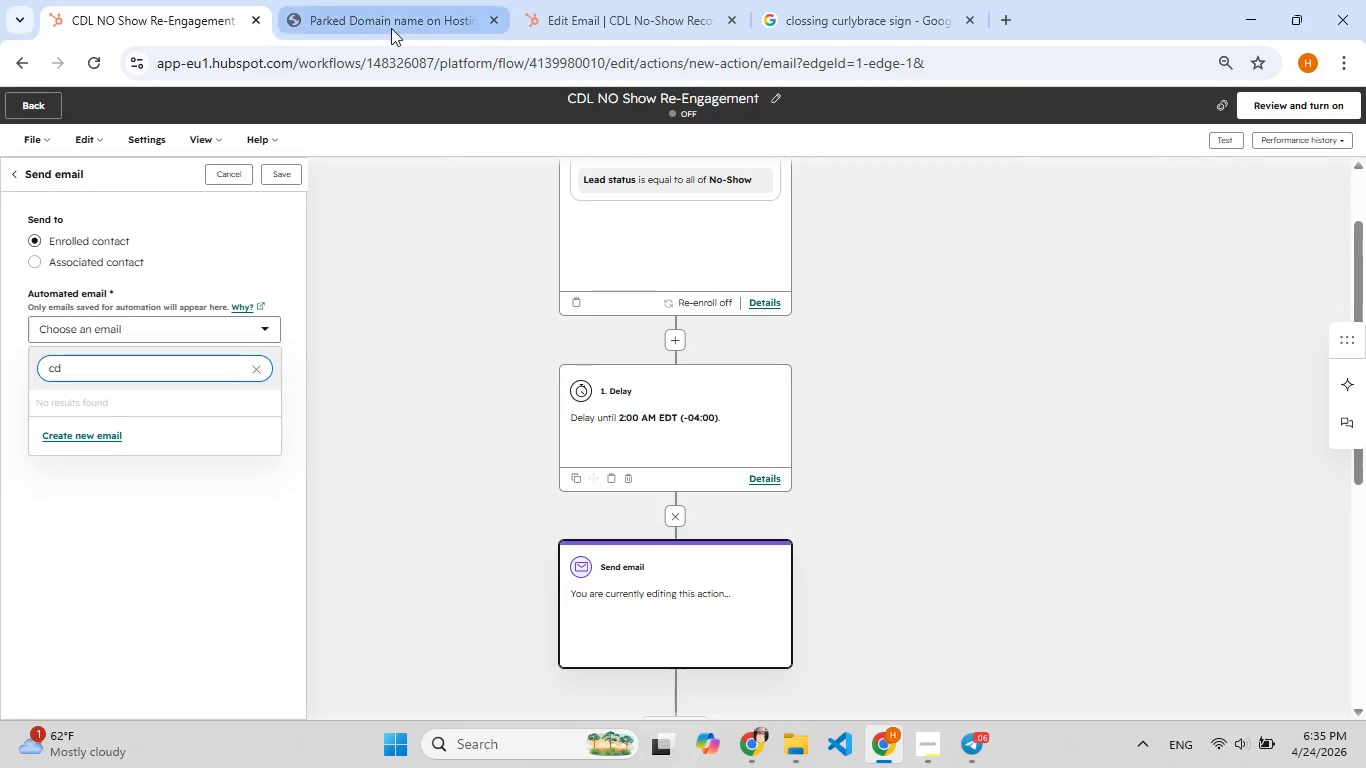 
left_click([588, 4])
 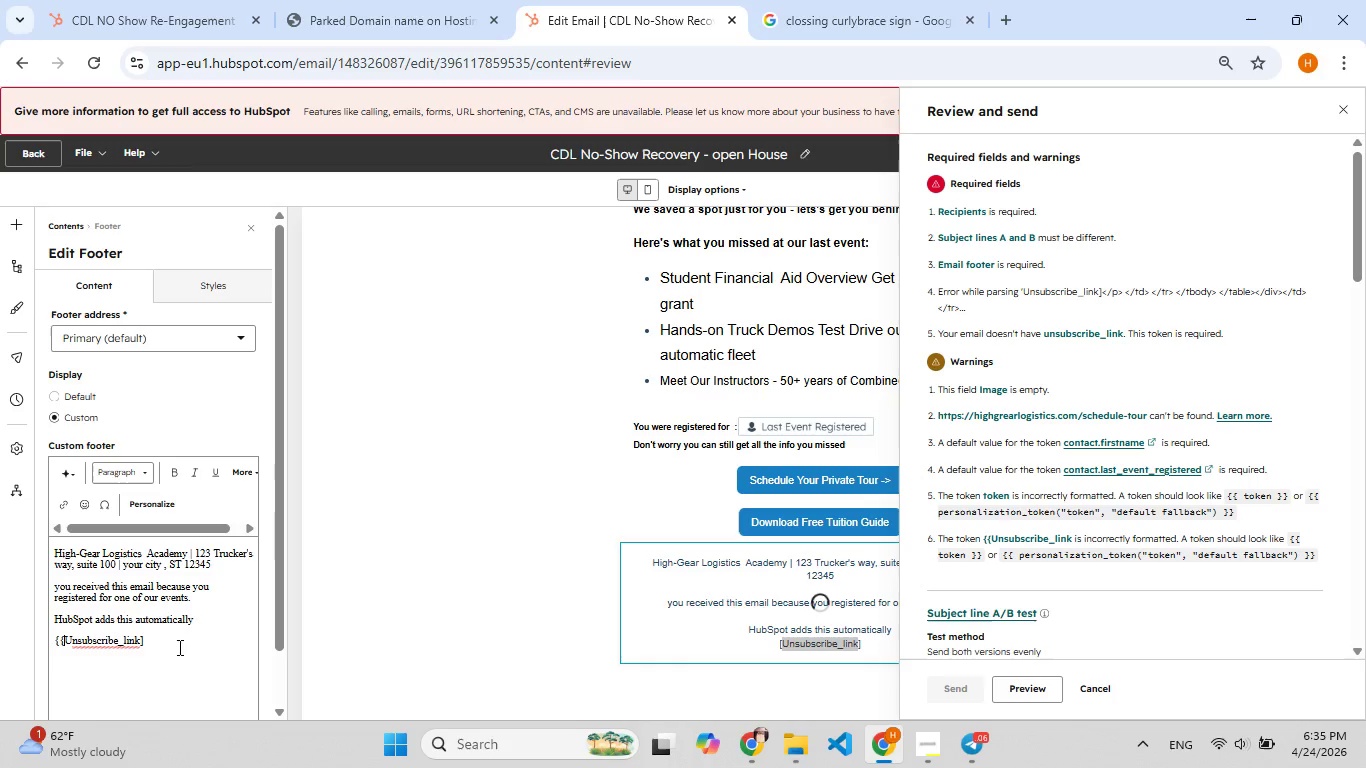 
left_click([166, 636])
 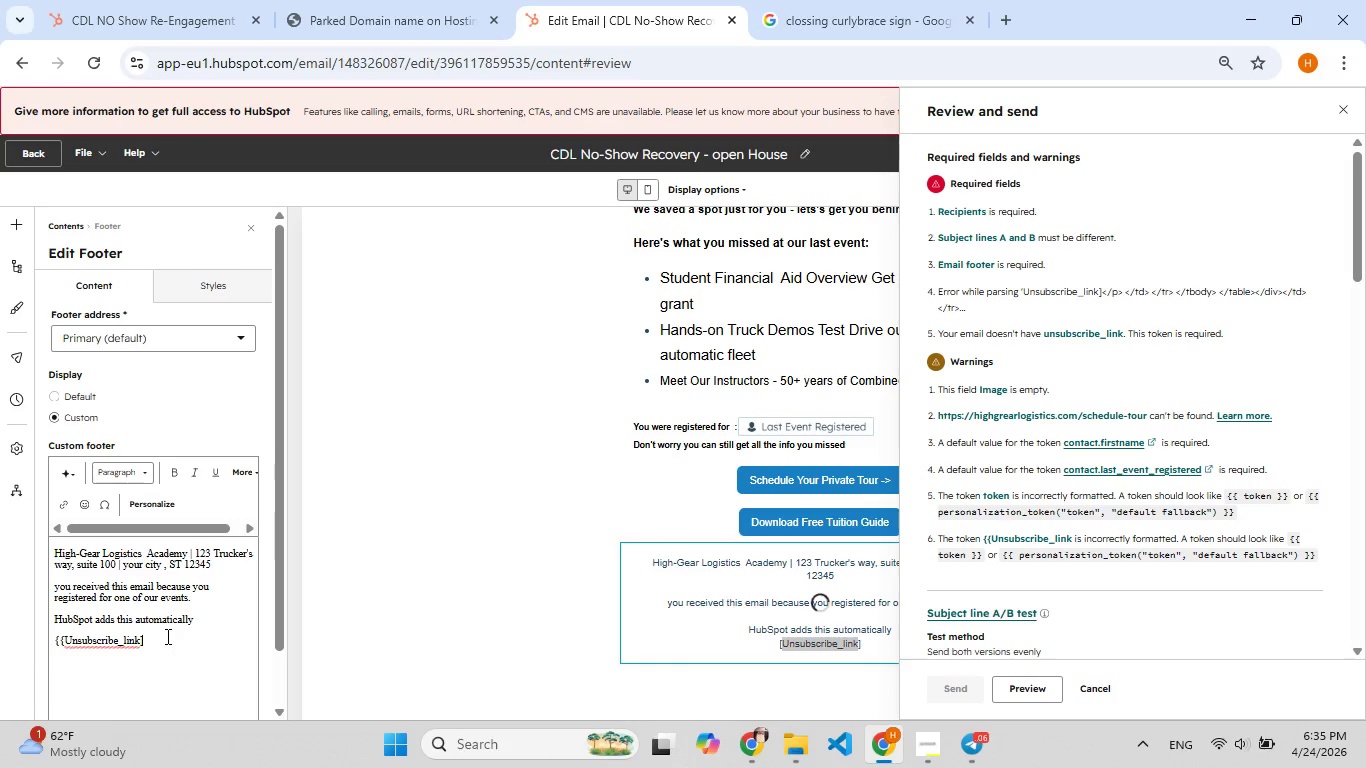 
left_click([166, 636])
 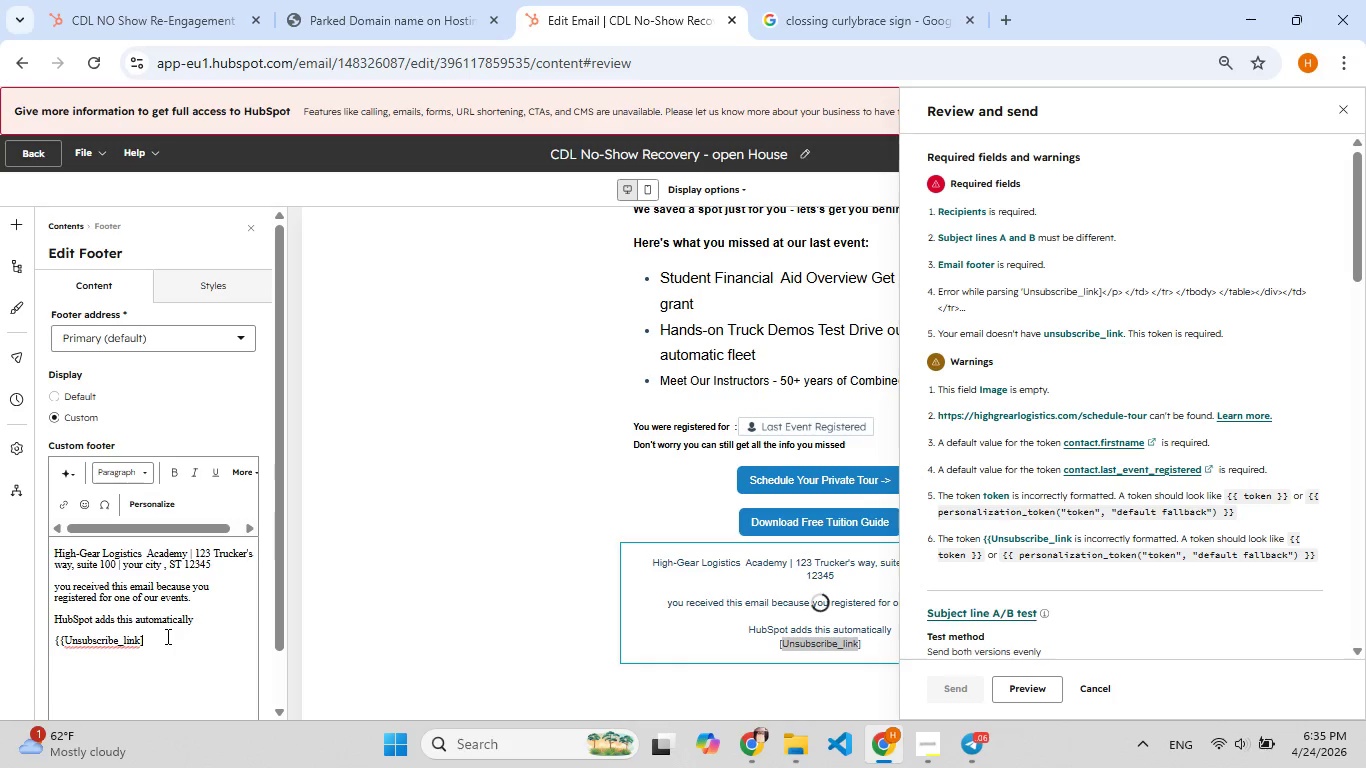 
double_click([166, 636])
 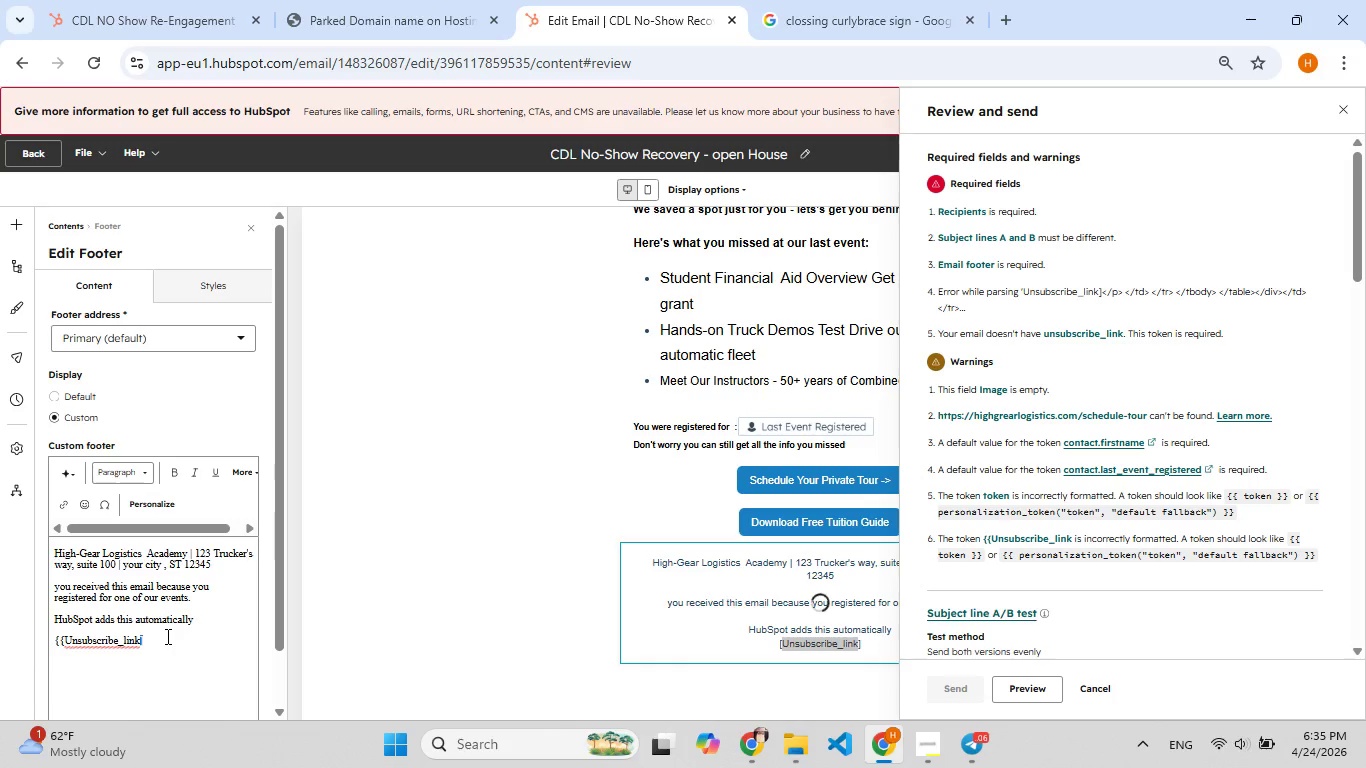 
key(F9)
 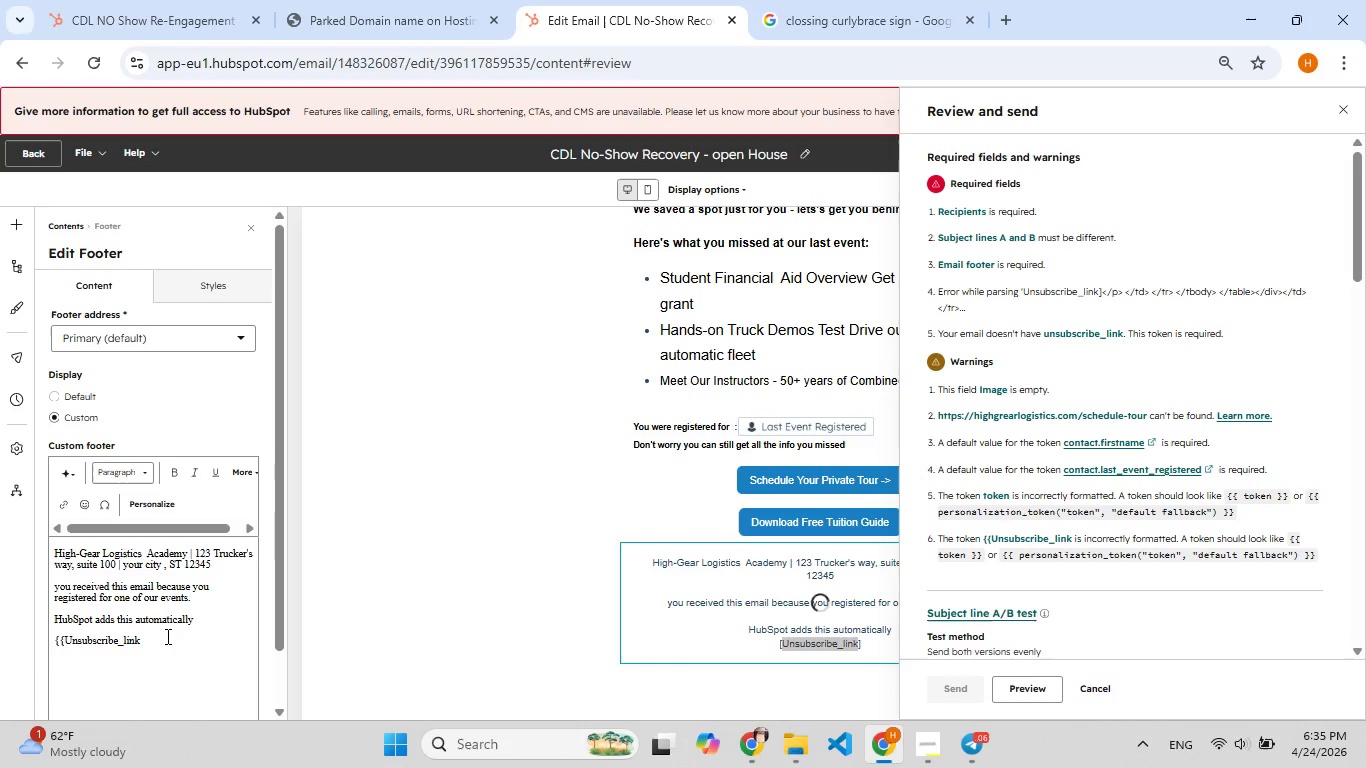 
key(Backspace)
 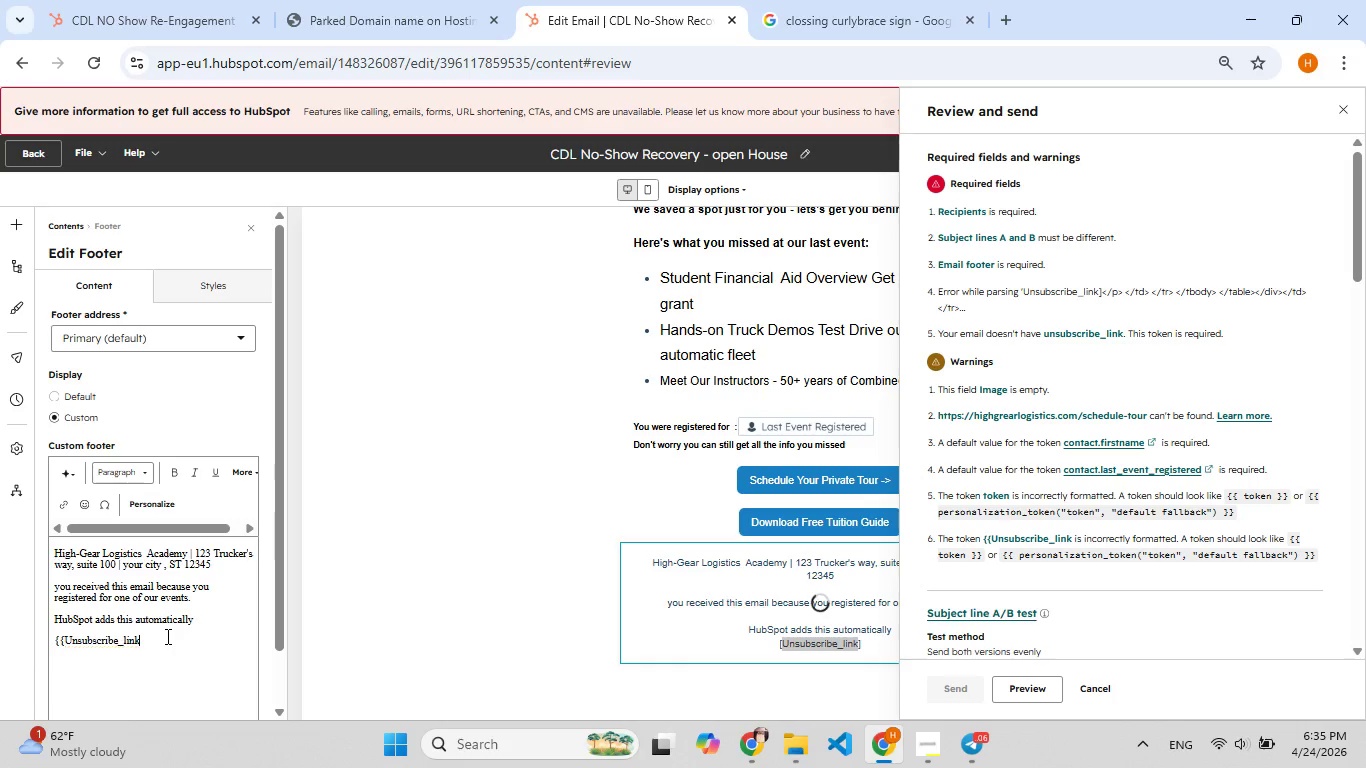 
key(Control+V)
 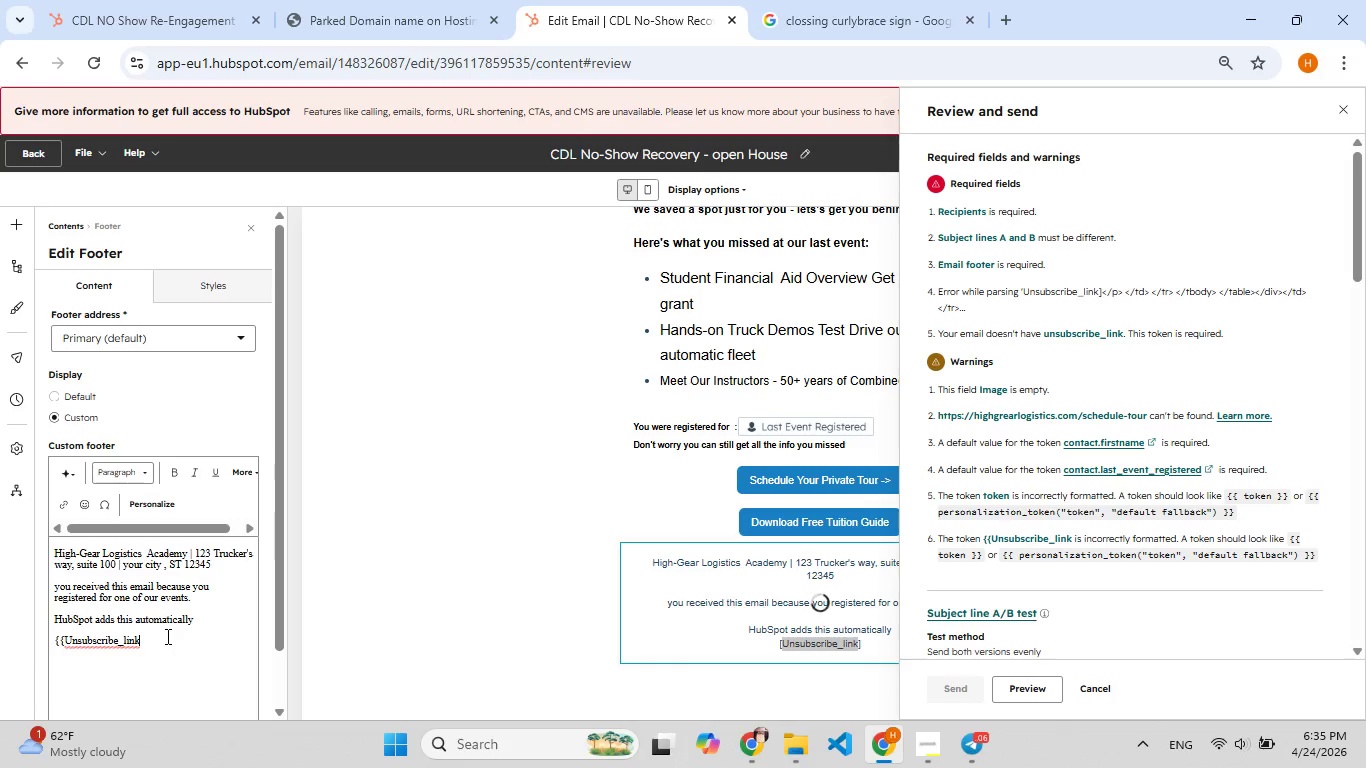 
key(Control+V)
 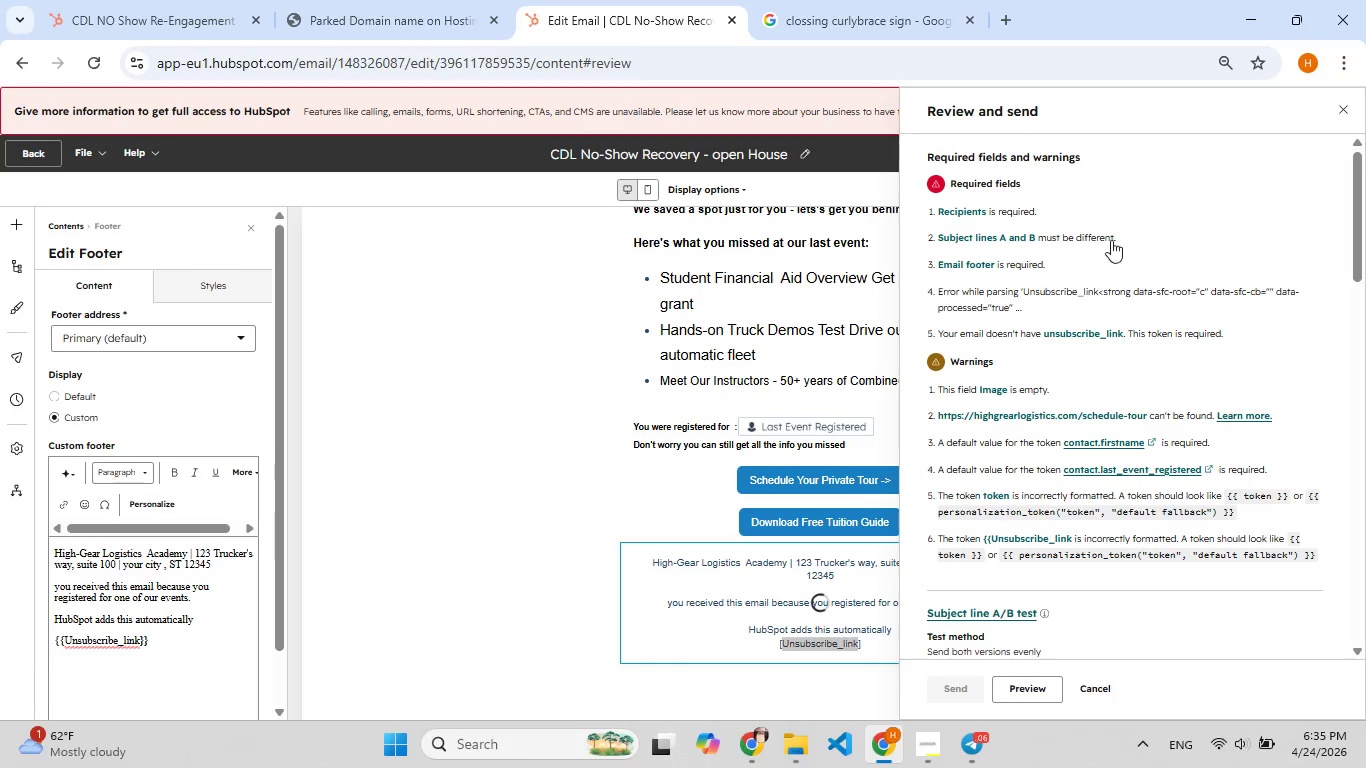 
wait(9.59)
 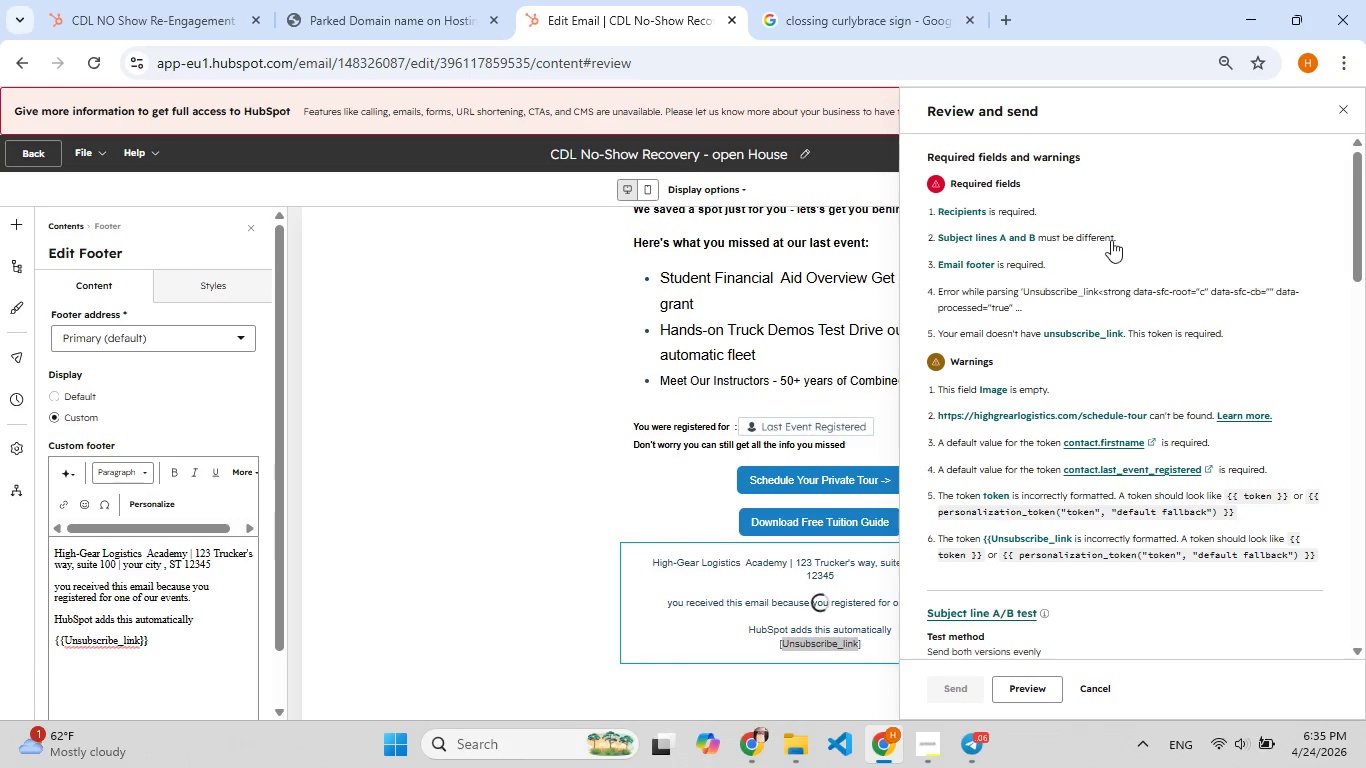 
left_click([247, 291])
 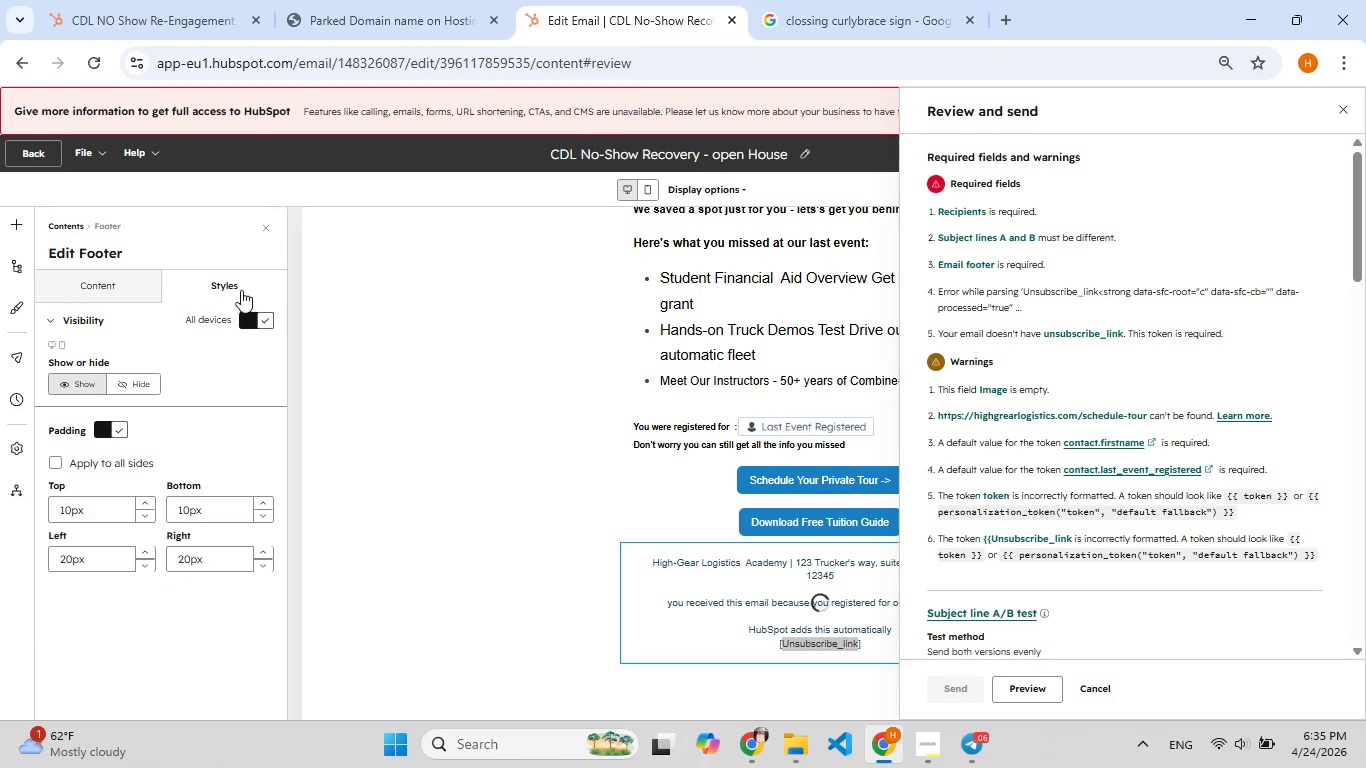 
left_click([139, 275])
 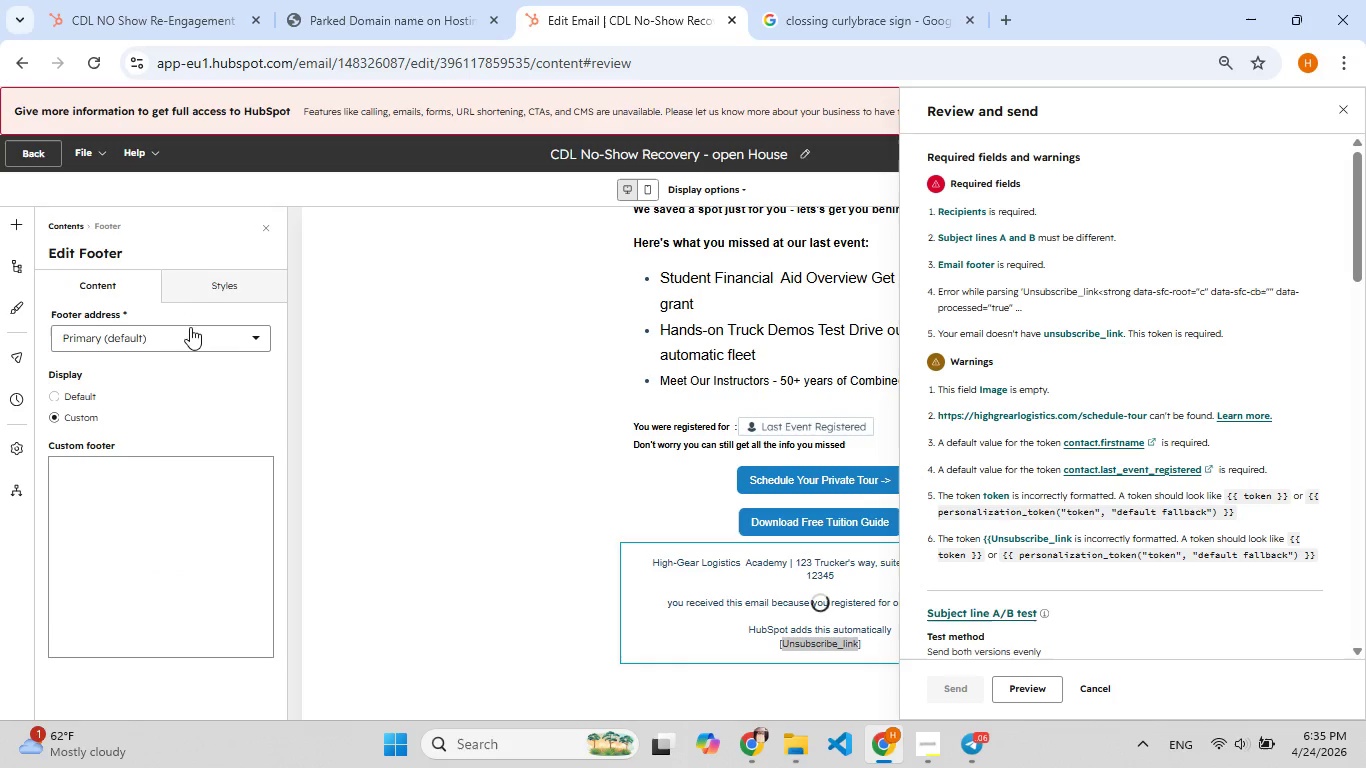 
left_click([191, 328])
 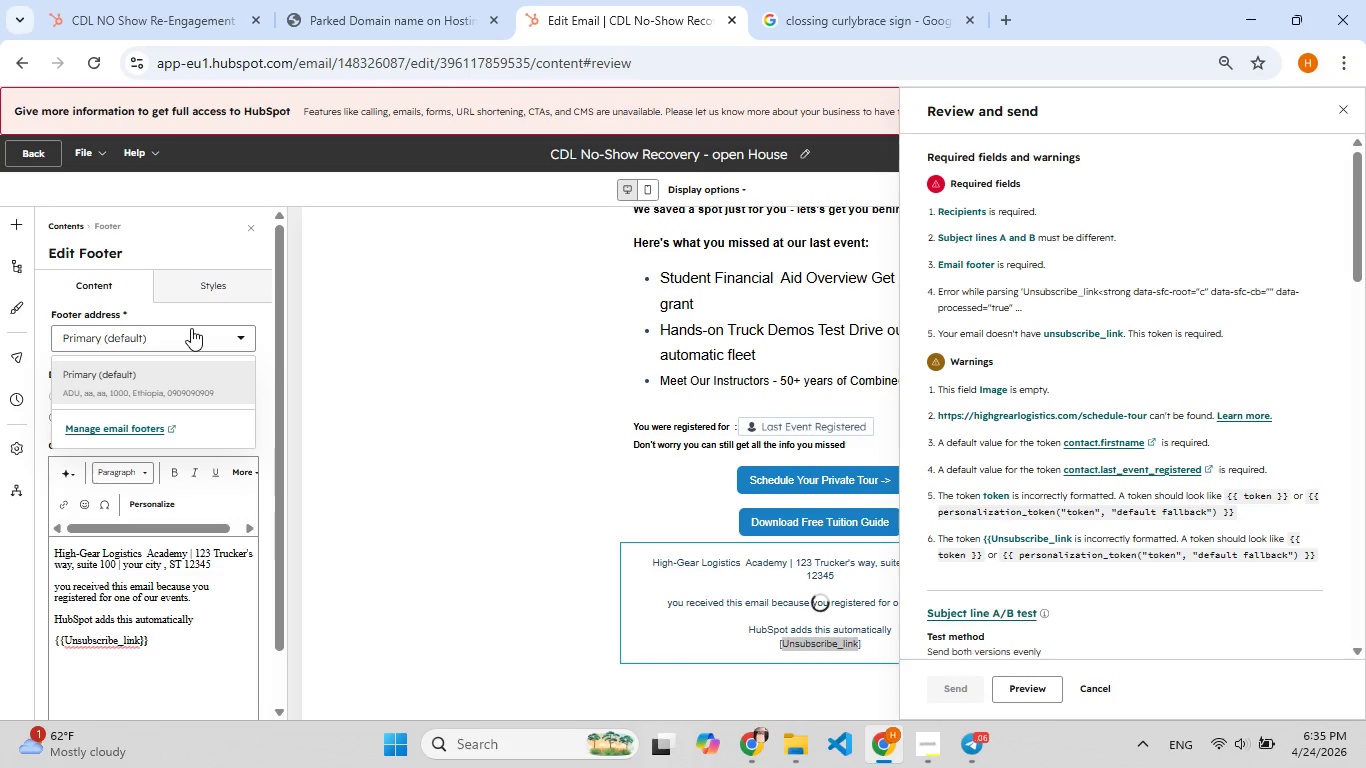 
left_click([191, 328])
 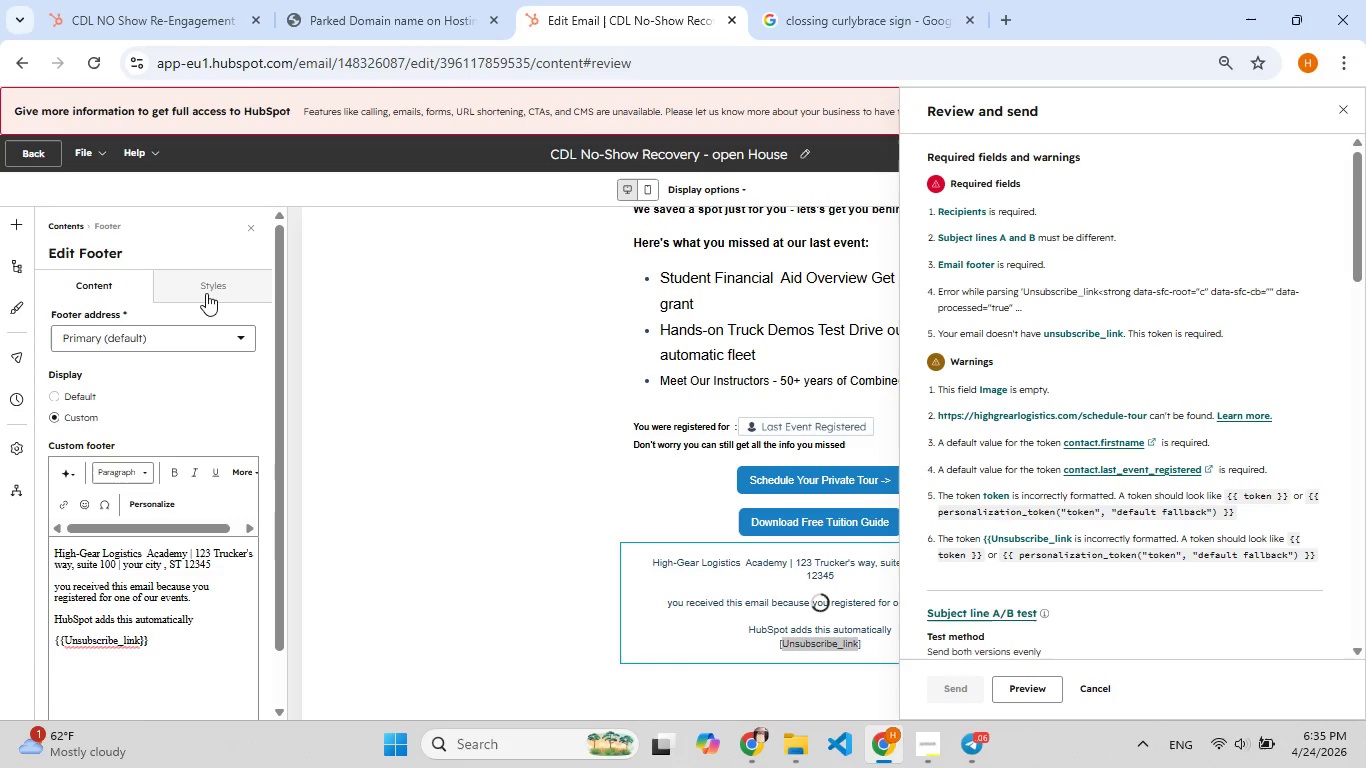 
left_click([206, 293])
 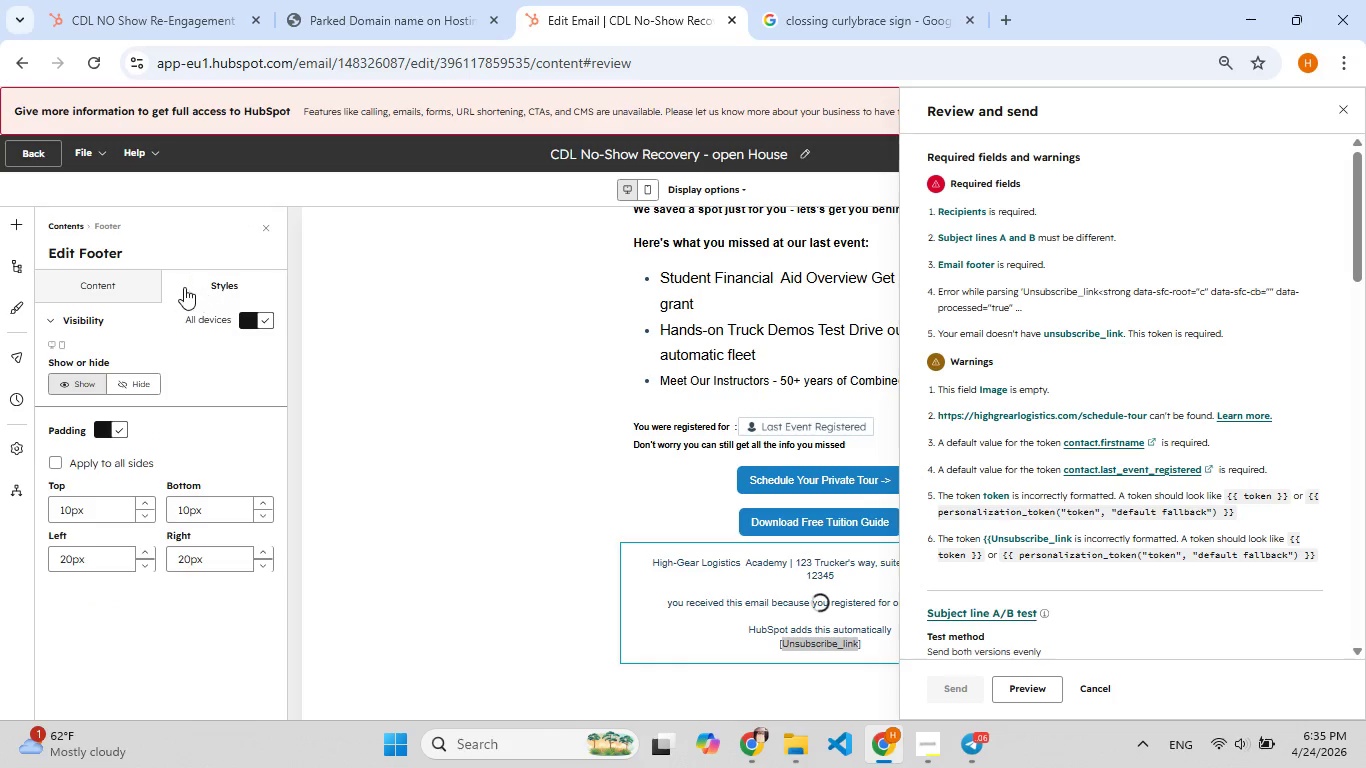 
left_click([141, 285])
 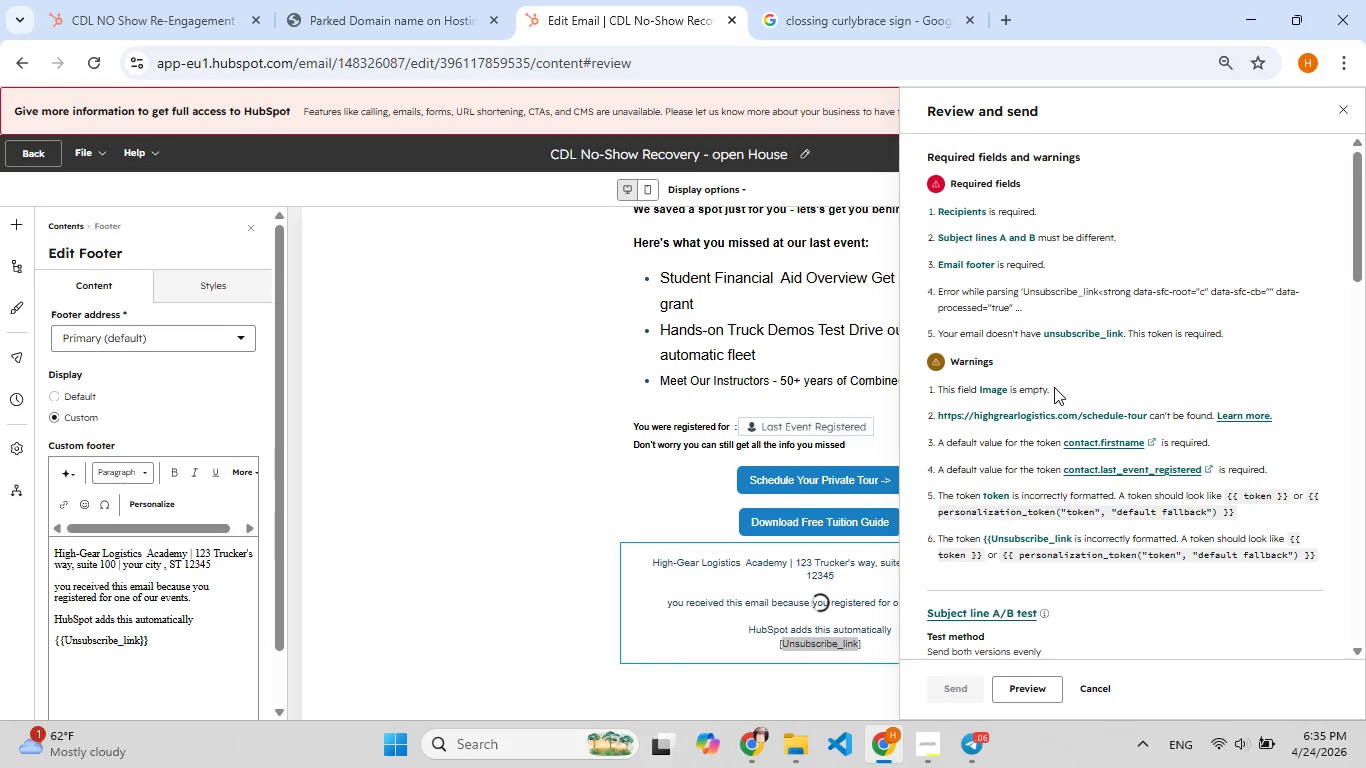 
scroll: coordinate [1054, 387], scroll_direction: up, amount: 2.0
 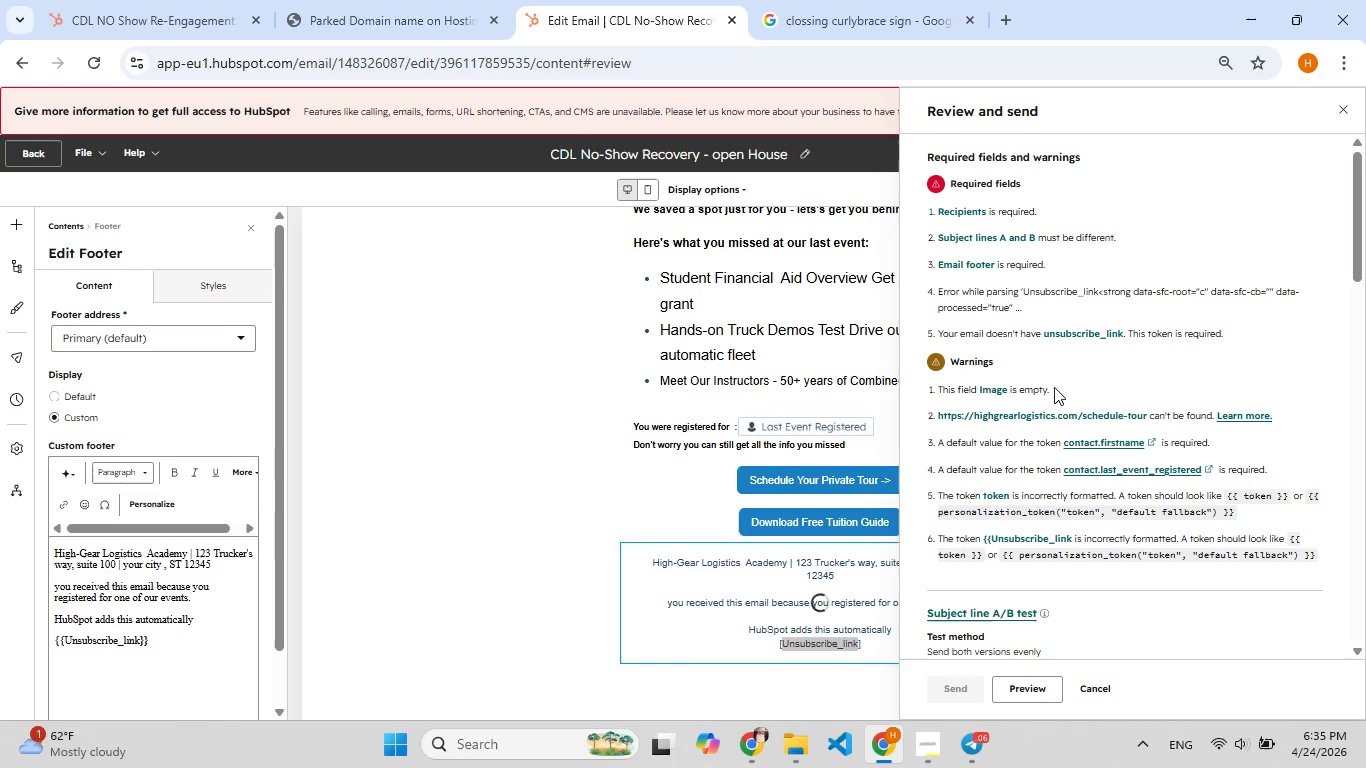 
scroll: coordinate [1052, 387], scroll_direction: down, amount: 3.0
 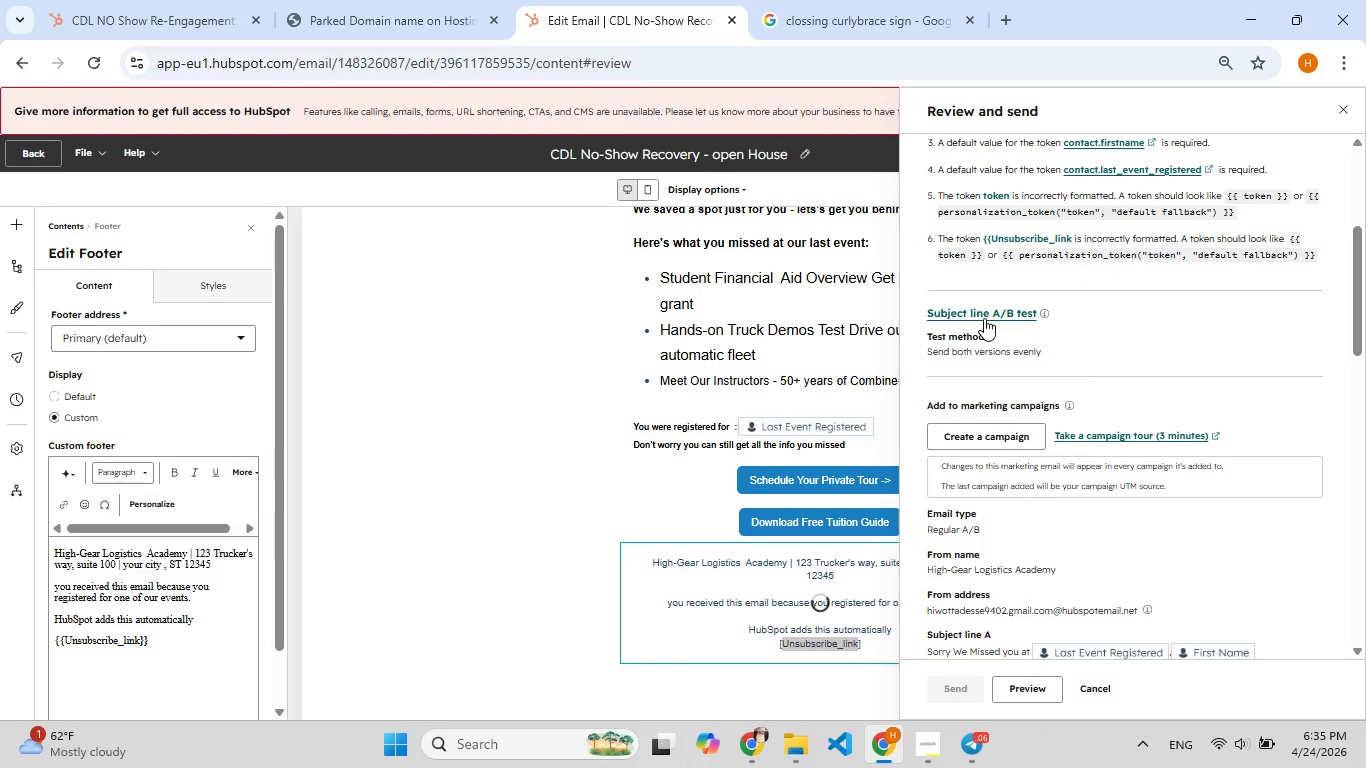 
left_click([984, 318])
 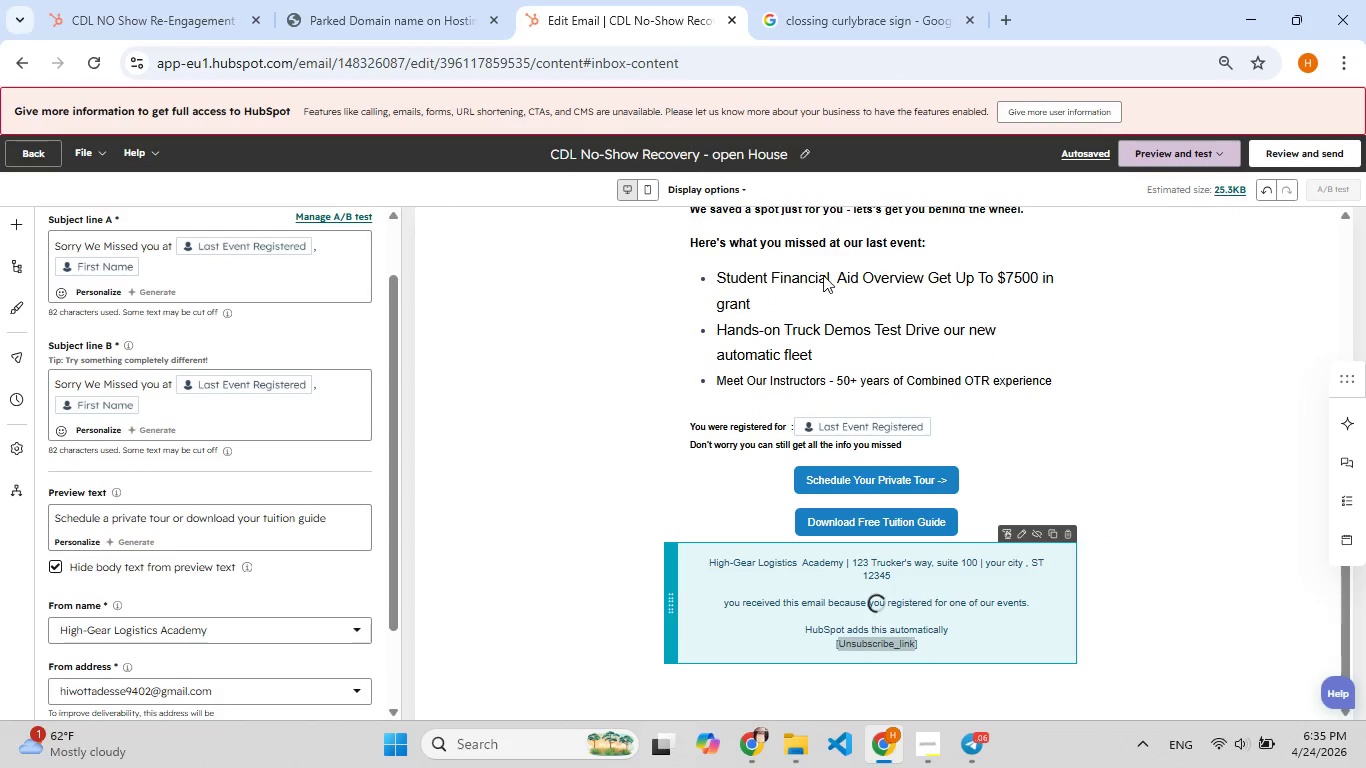 
scroll: coordinate [584, 356], scroll_direction: up, amount: 6.0
 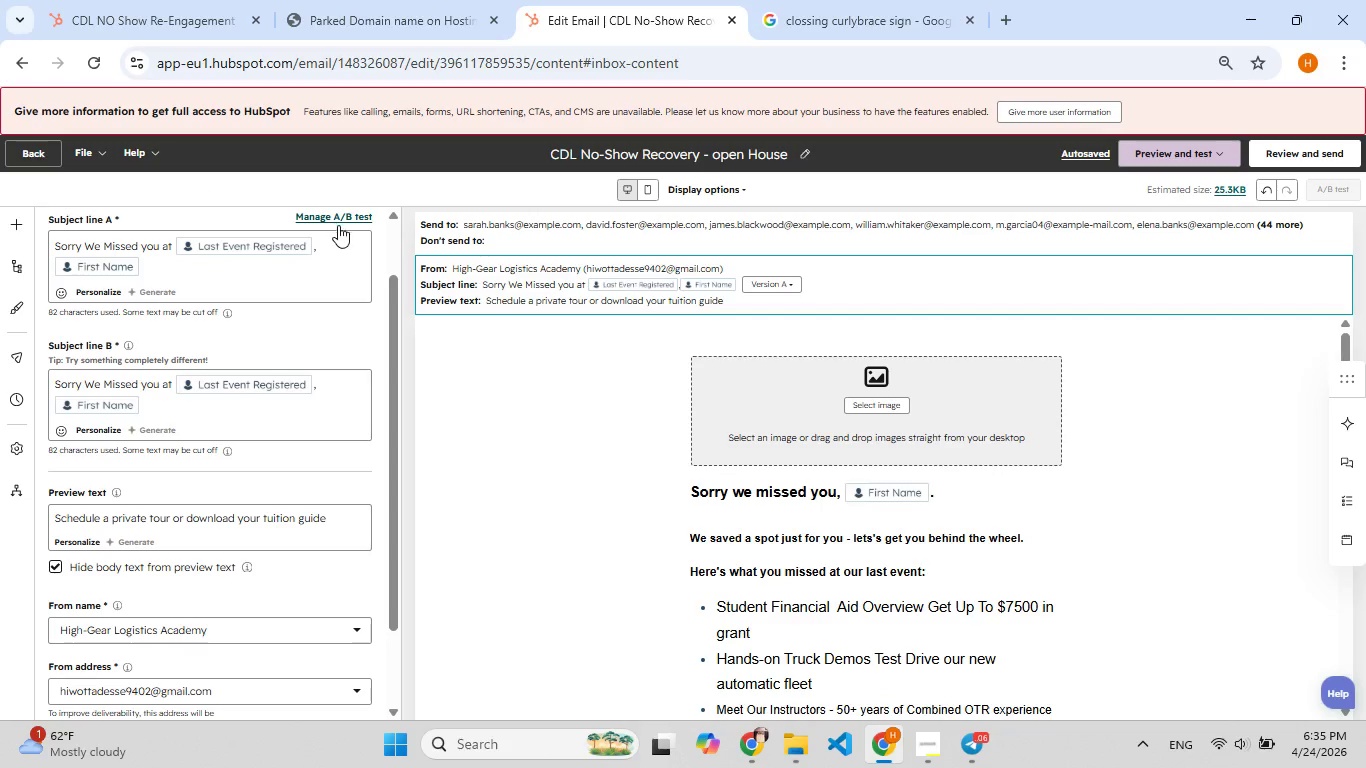 
left_click([339, 216])
 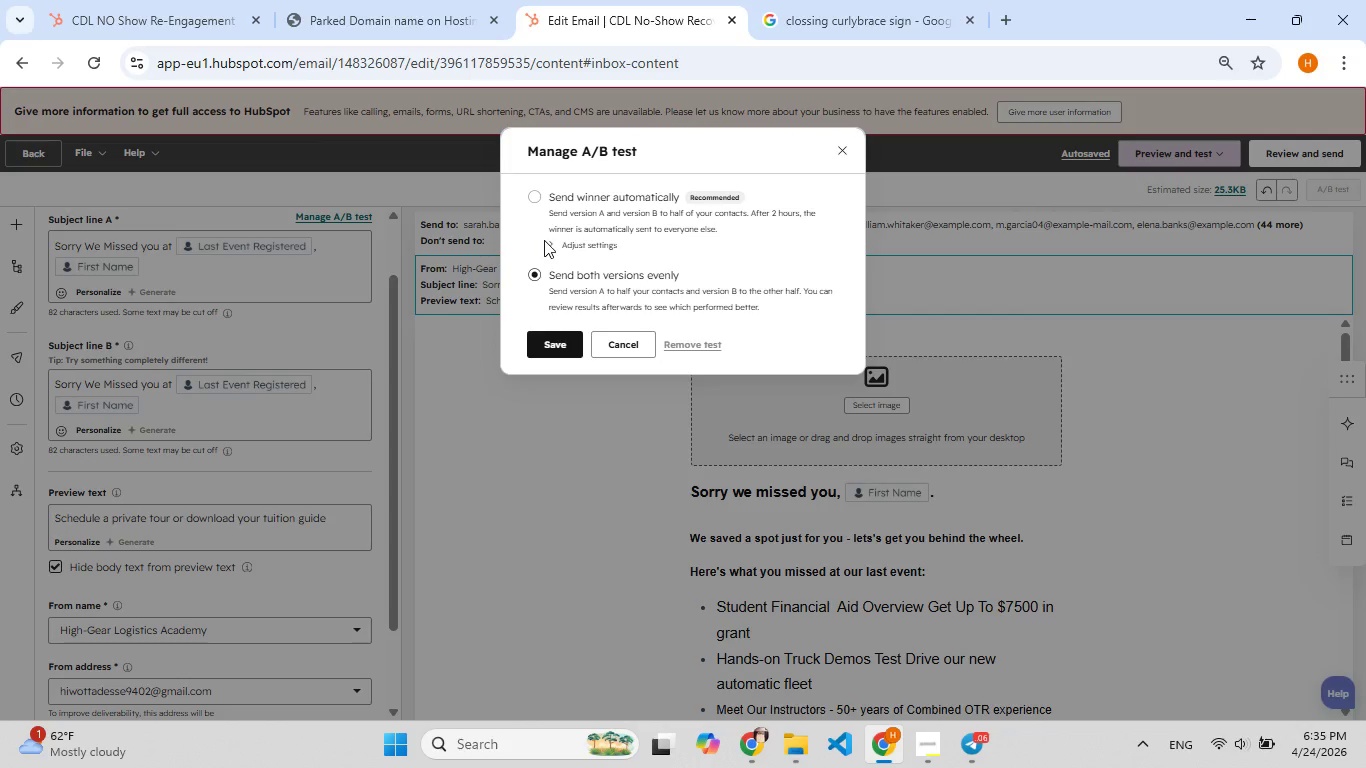 
left_click([560, 247])
 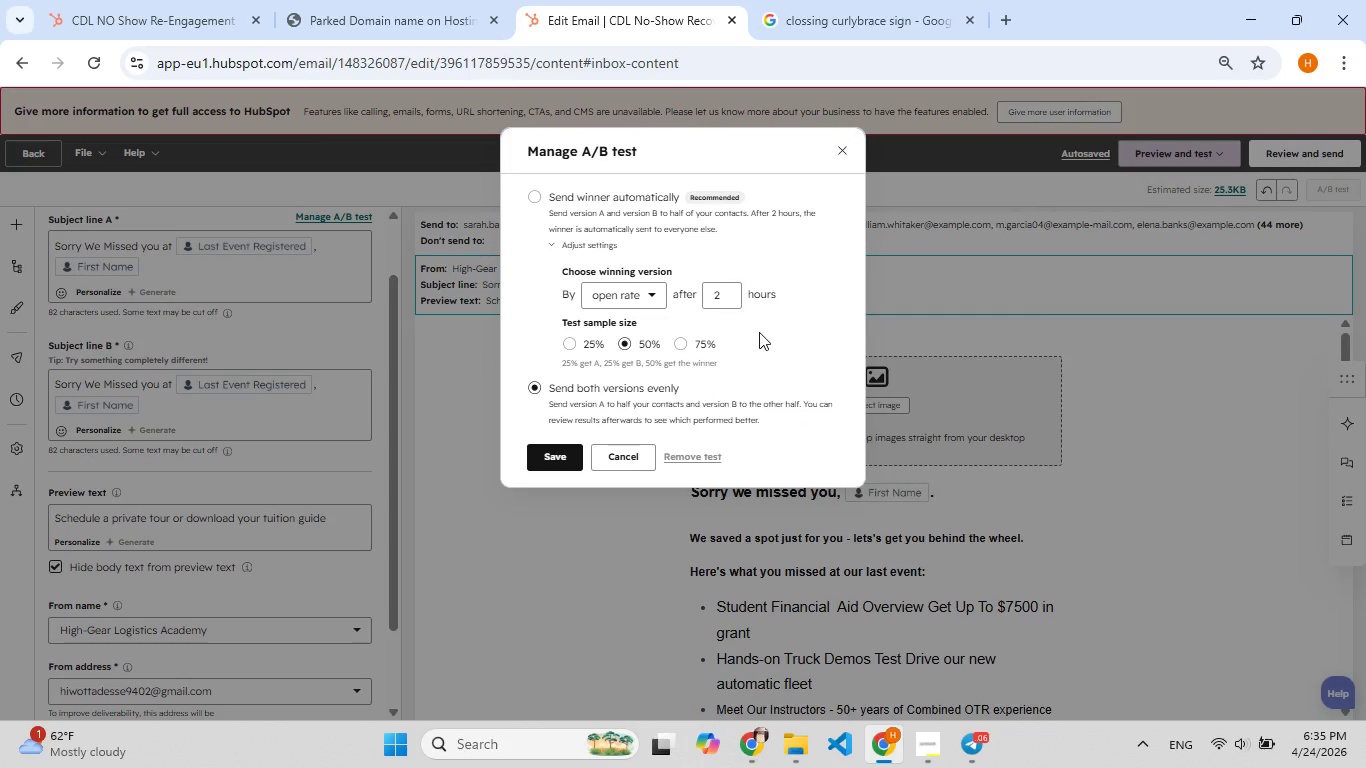 
wait(20.5)
 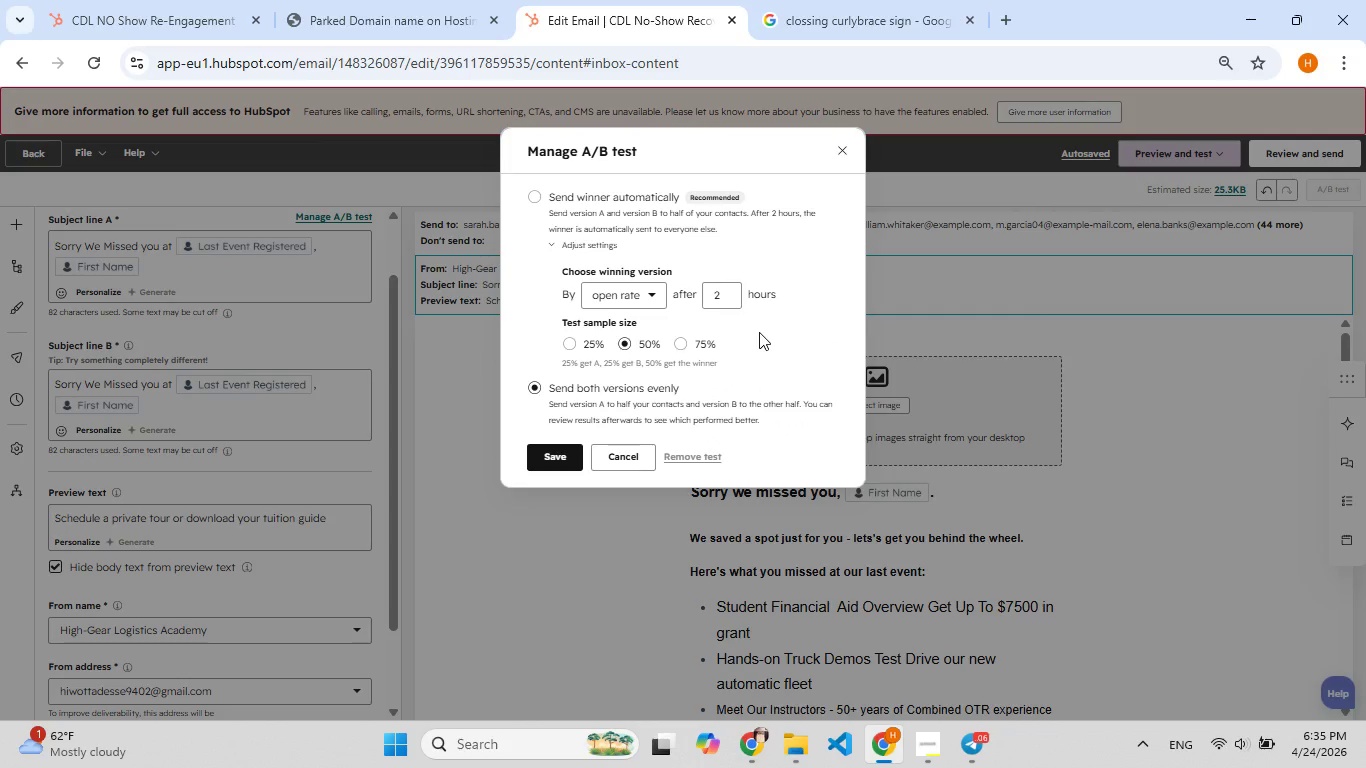 
left_click([919, 751])